 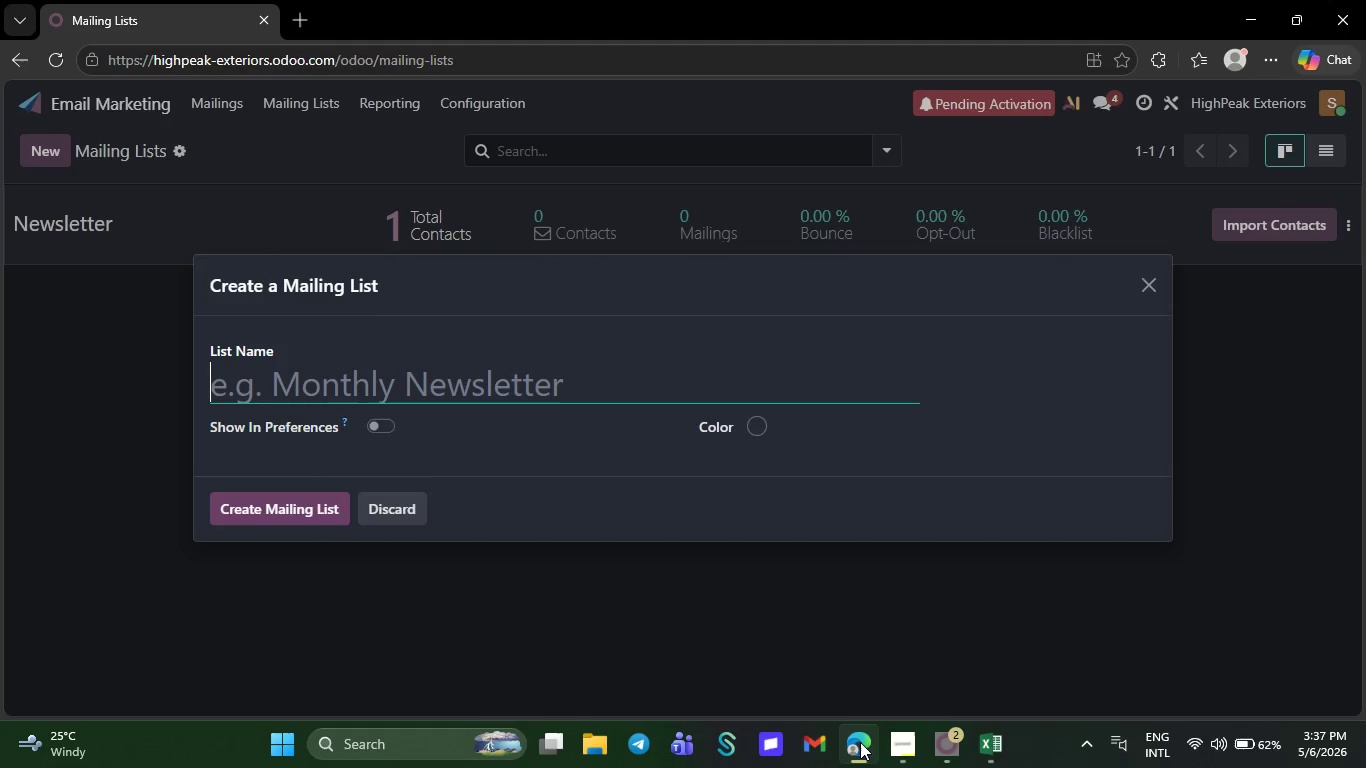 
key(V)
 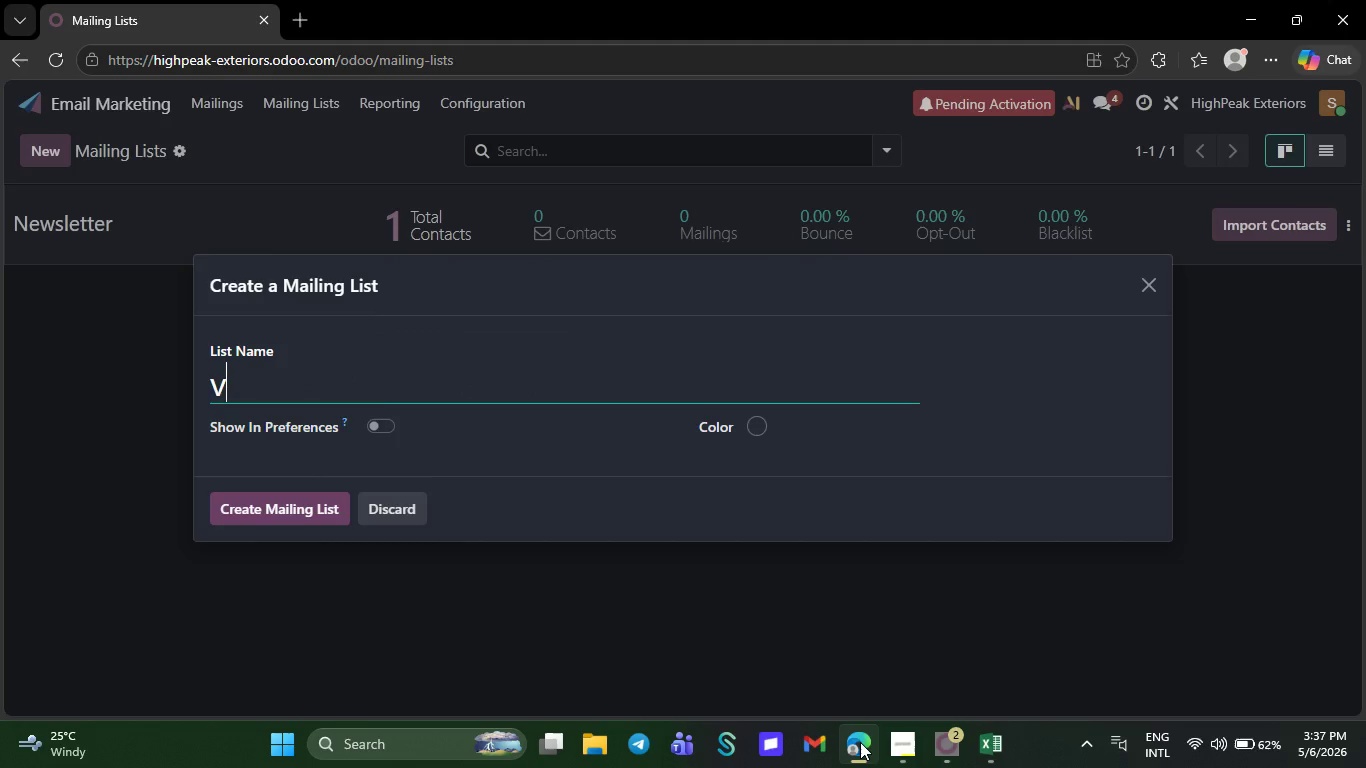 
key(Backspace)
 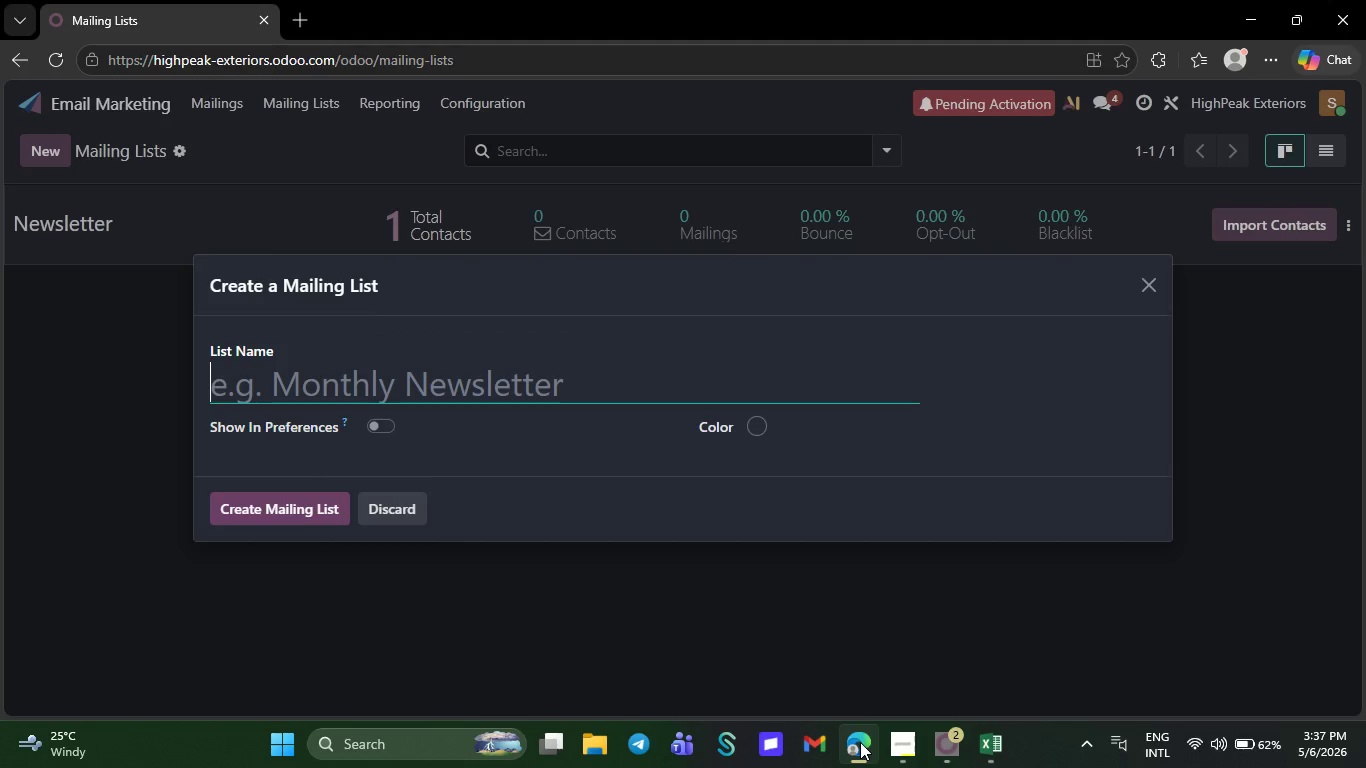 
key(Control+V)
 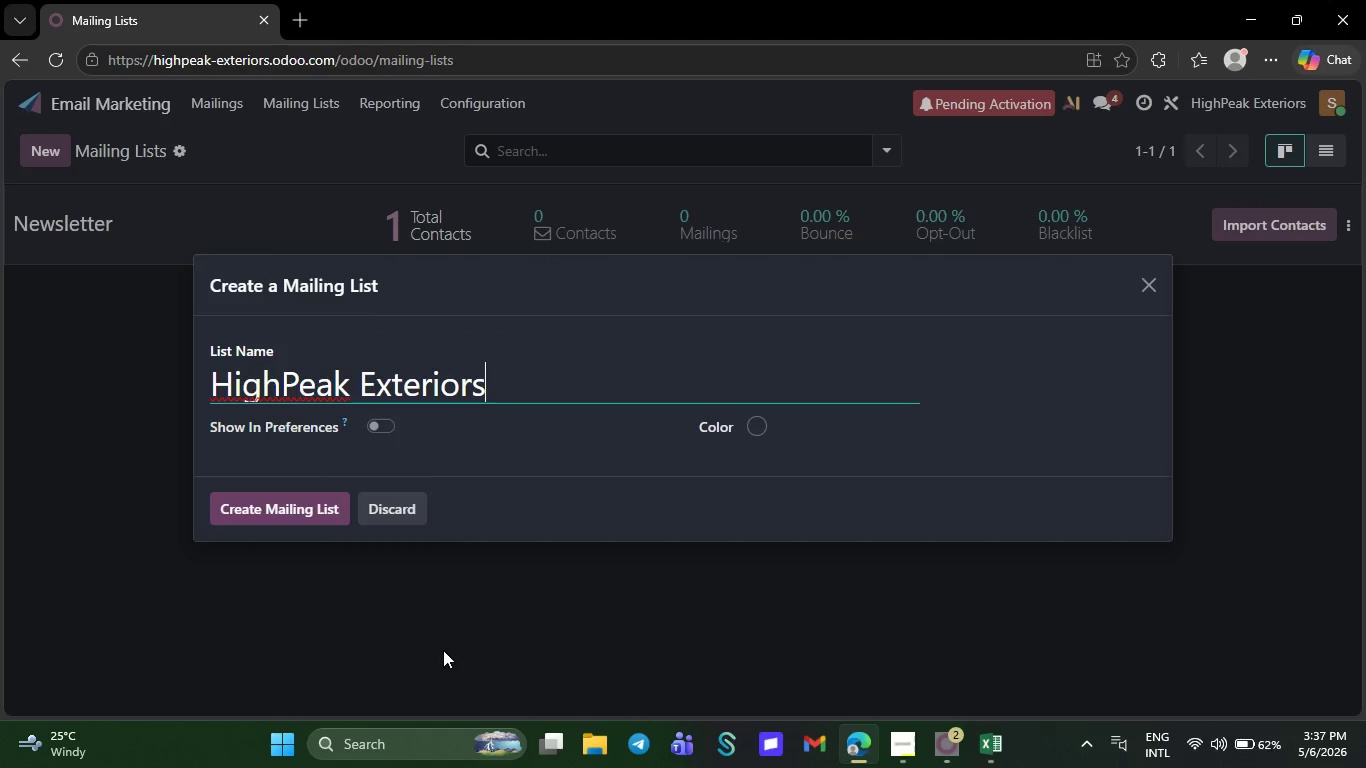 
wait(5.36)
 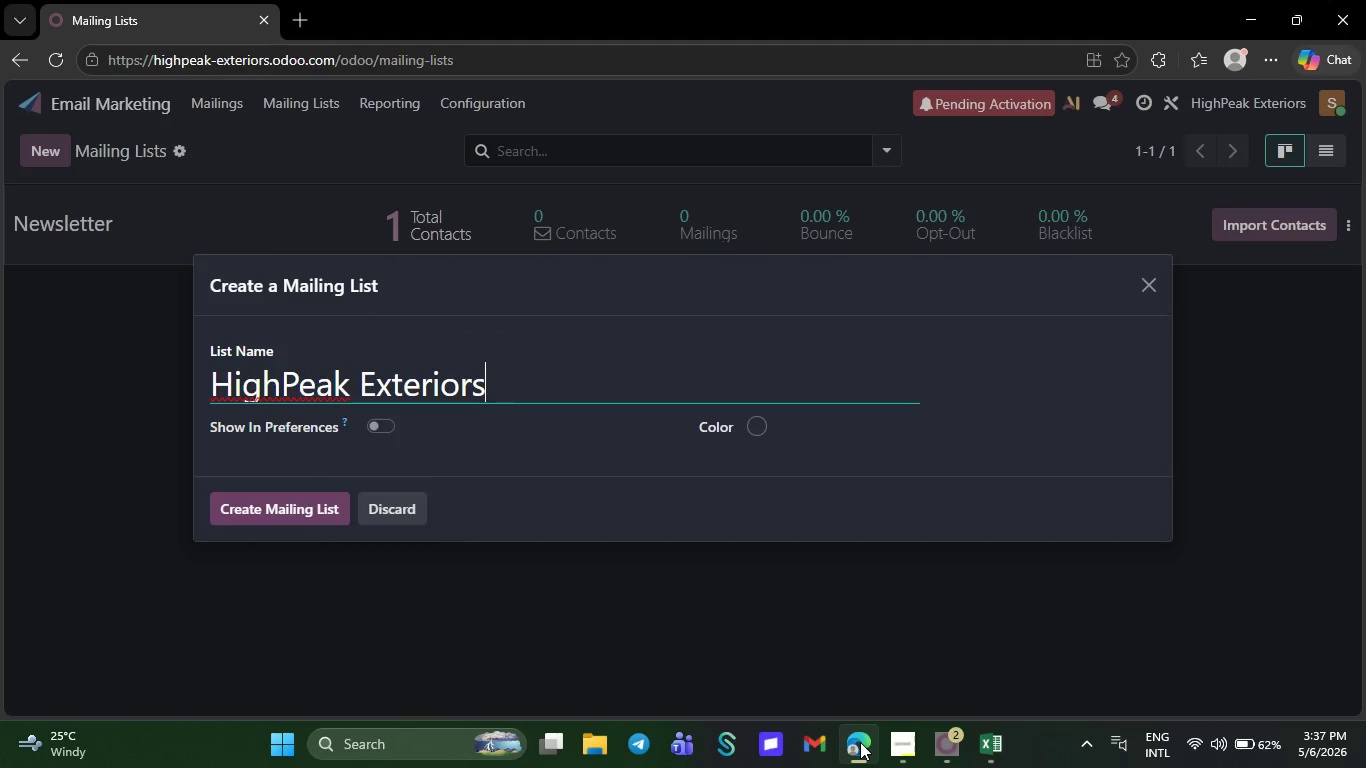 
left_click([262, 518])
 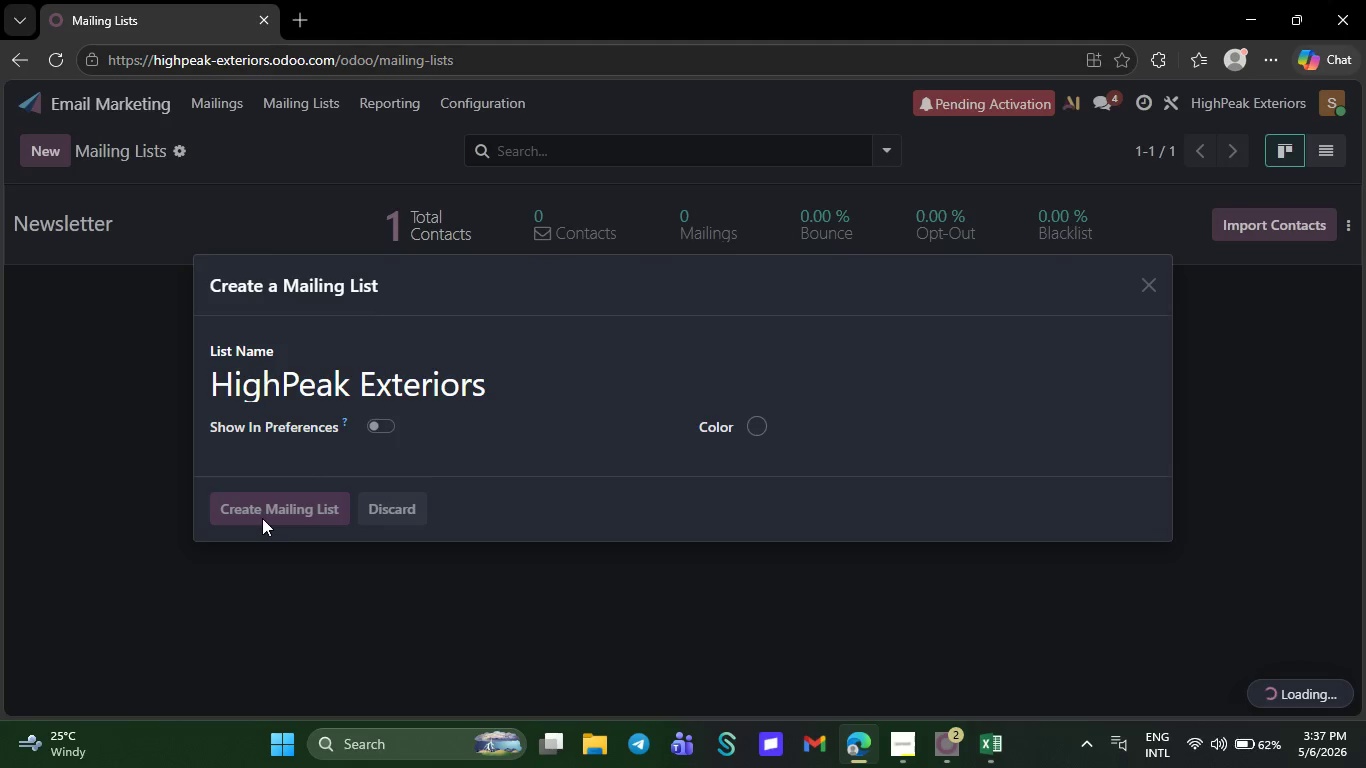 
left_click([262, 518])
 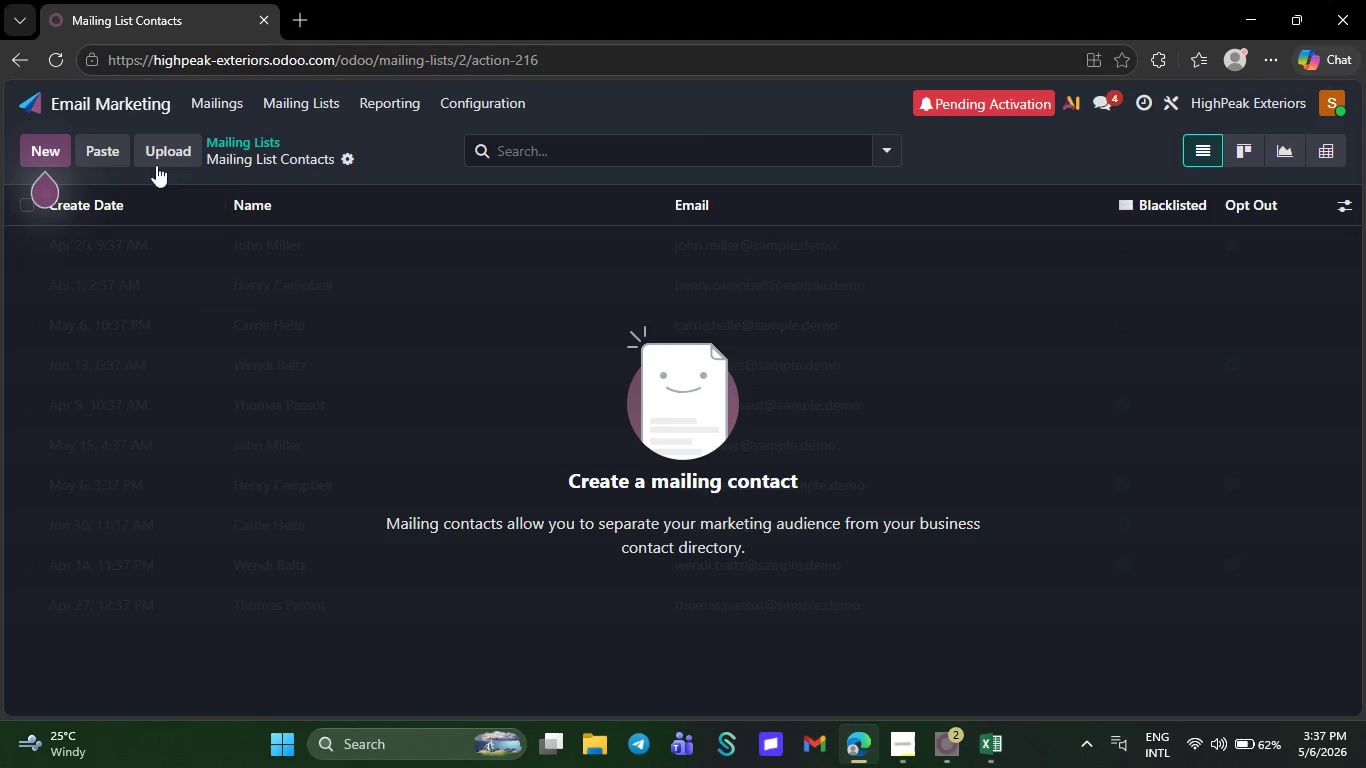 
left_click([160, 157])
 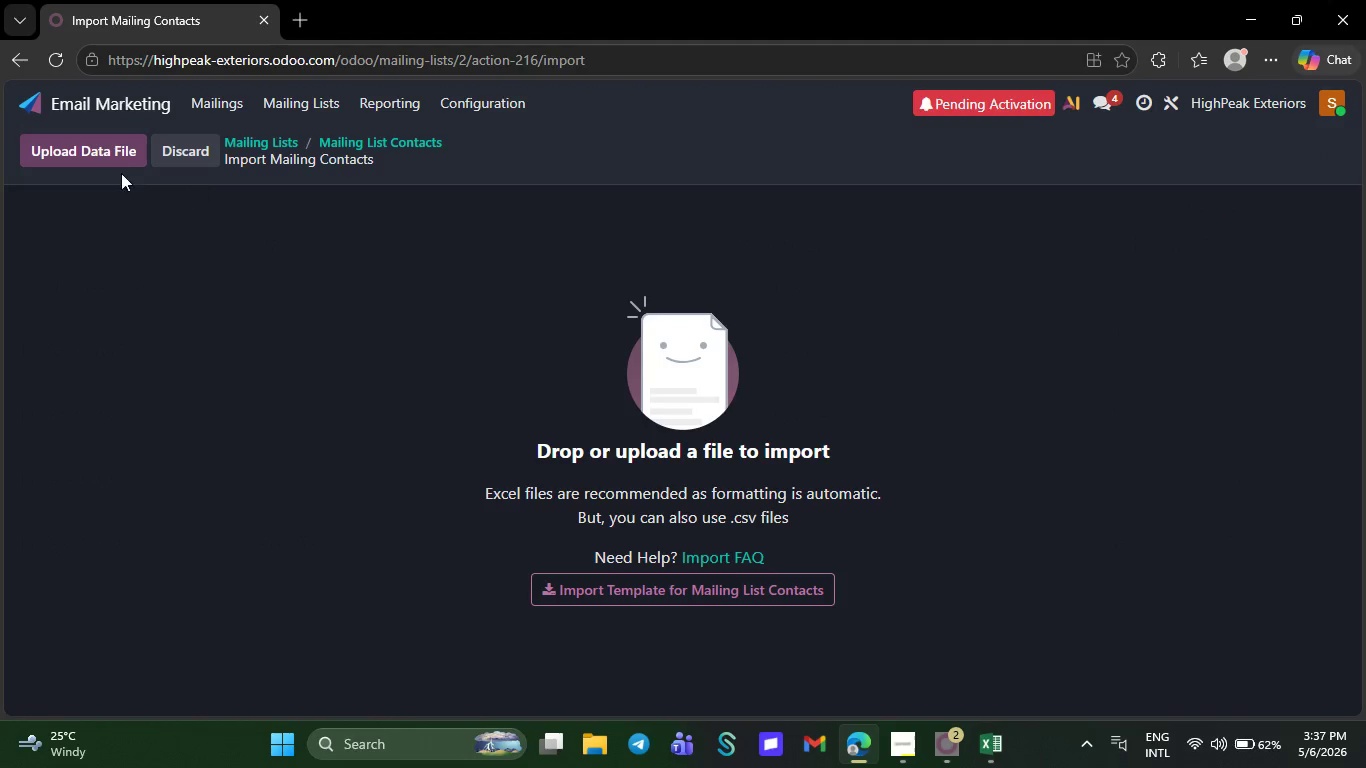 
left_click([105, 163])
 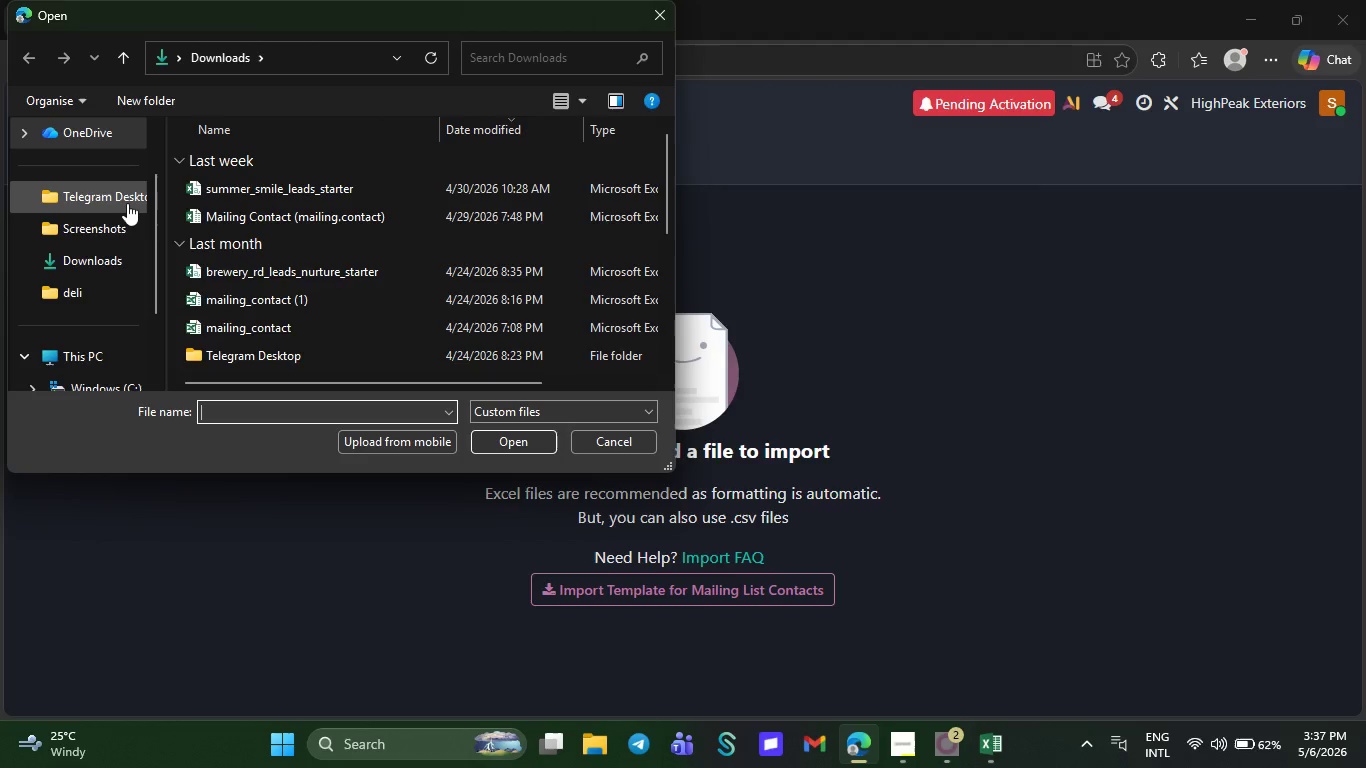 
wait(5.95)
 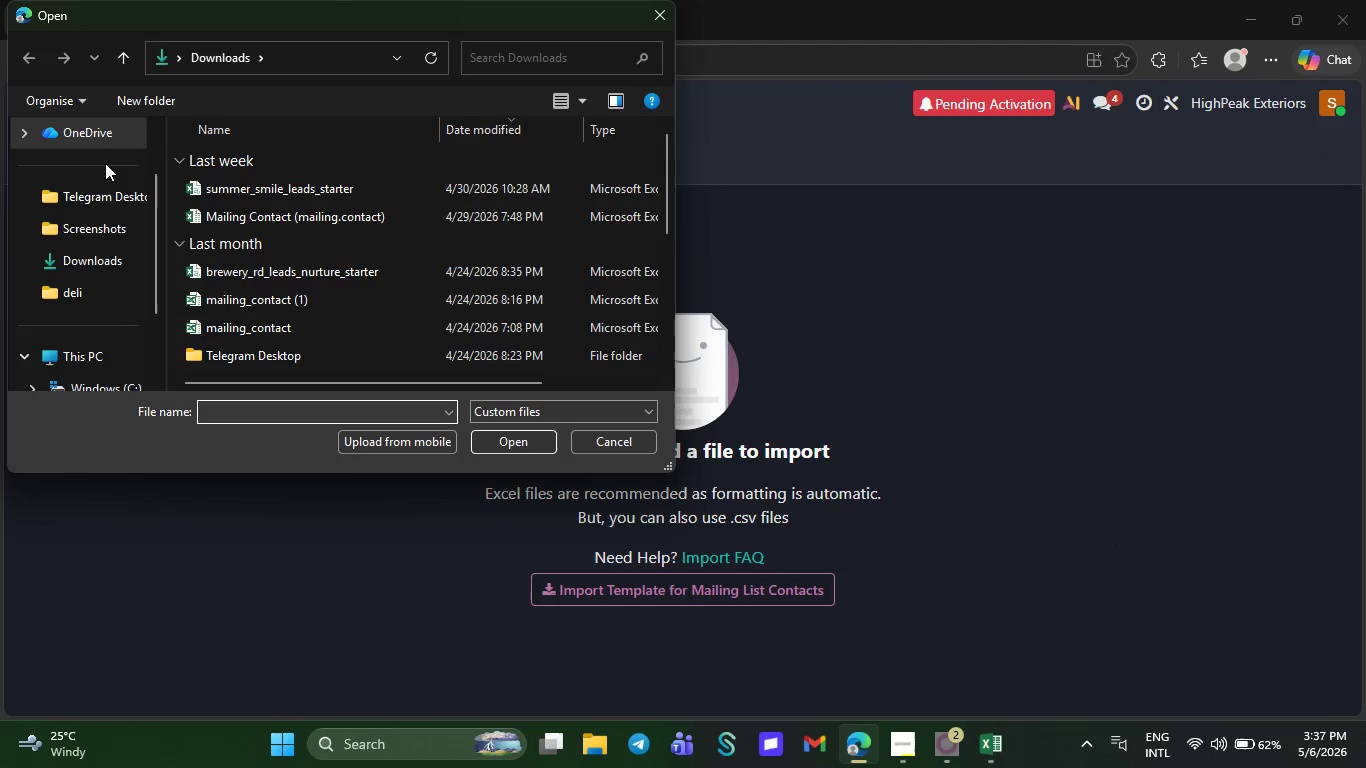 
left_click([126, 223])
 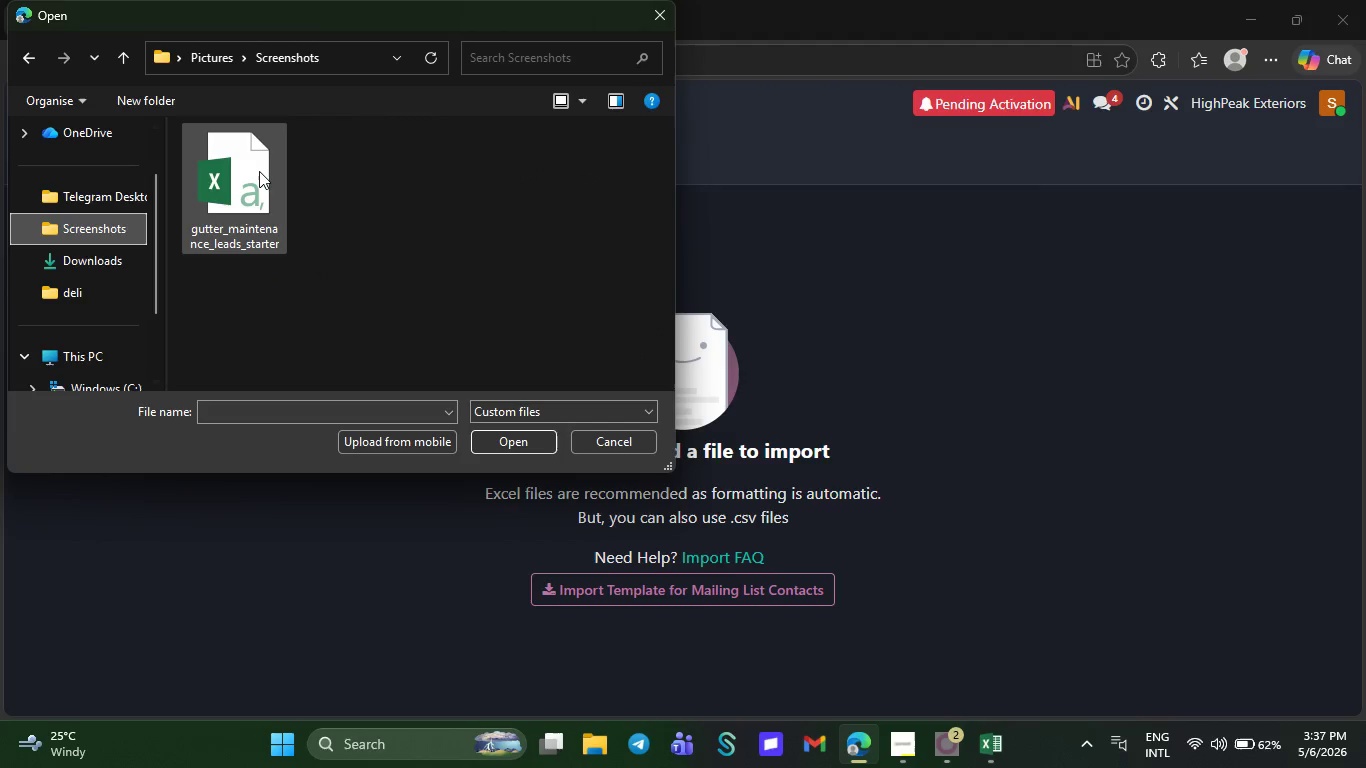 
left_click([260, 170])
 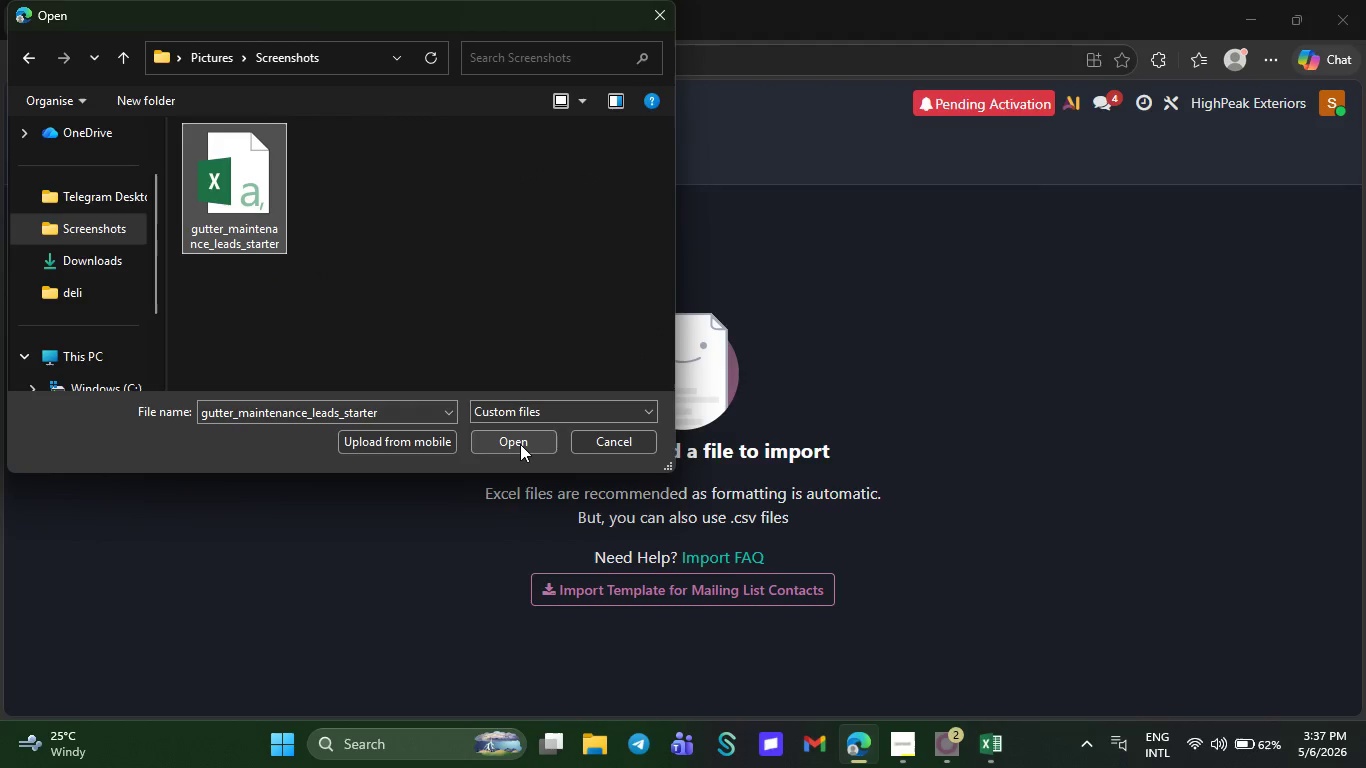 
left_click([521, 444])
 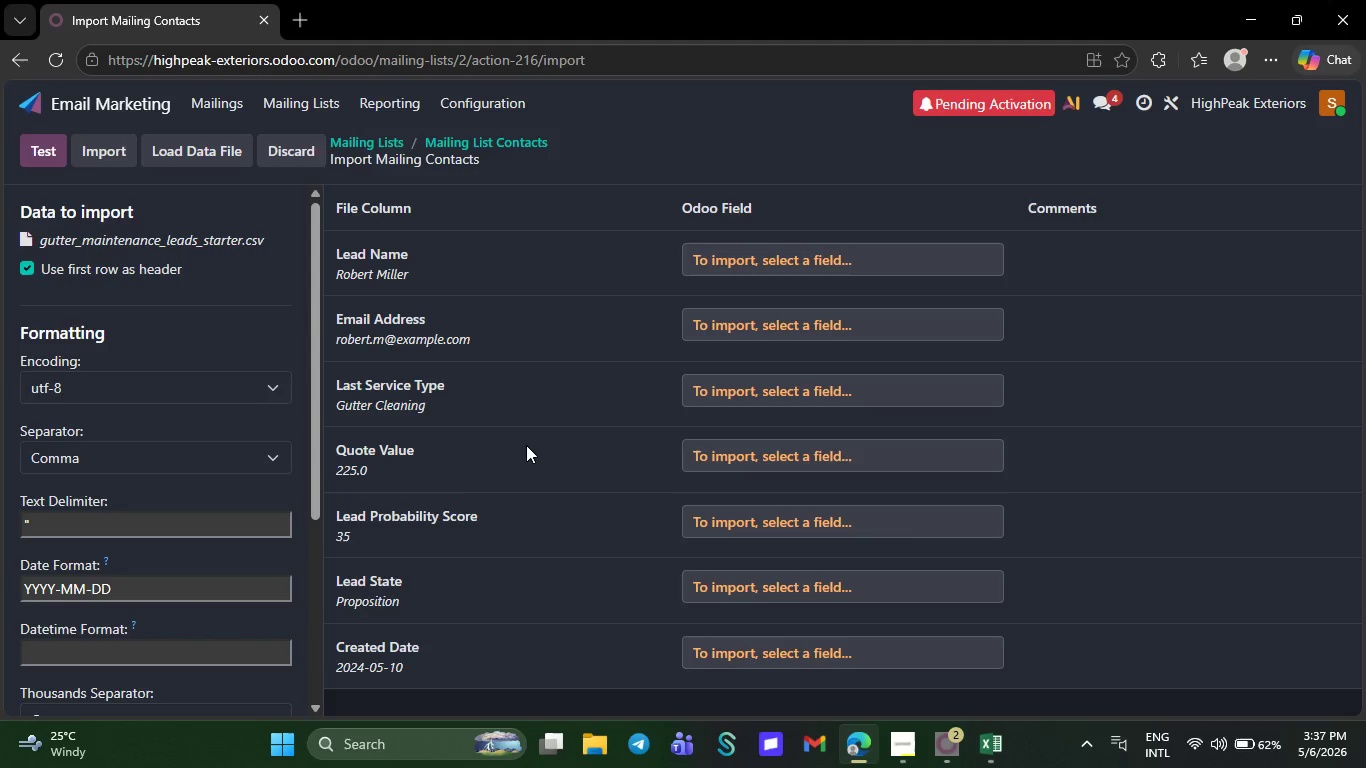 
wait(12.58)
 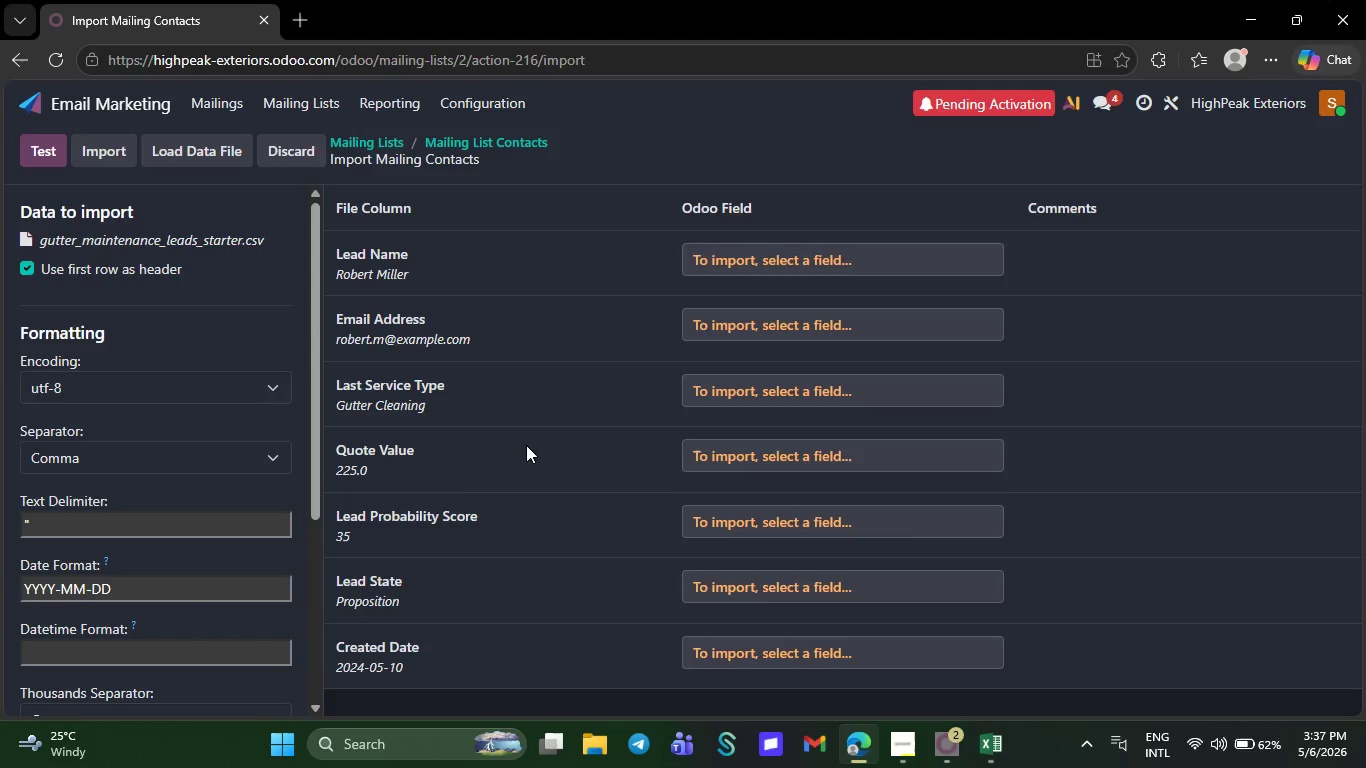 
left_click([807, 266])
 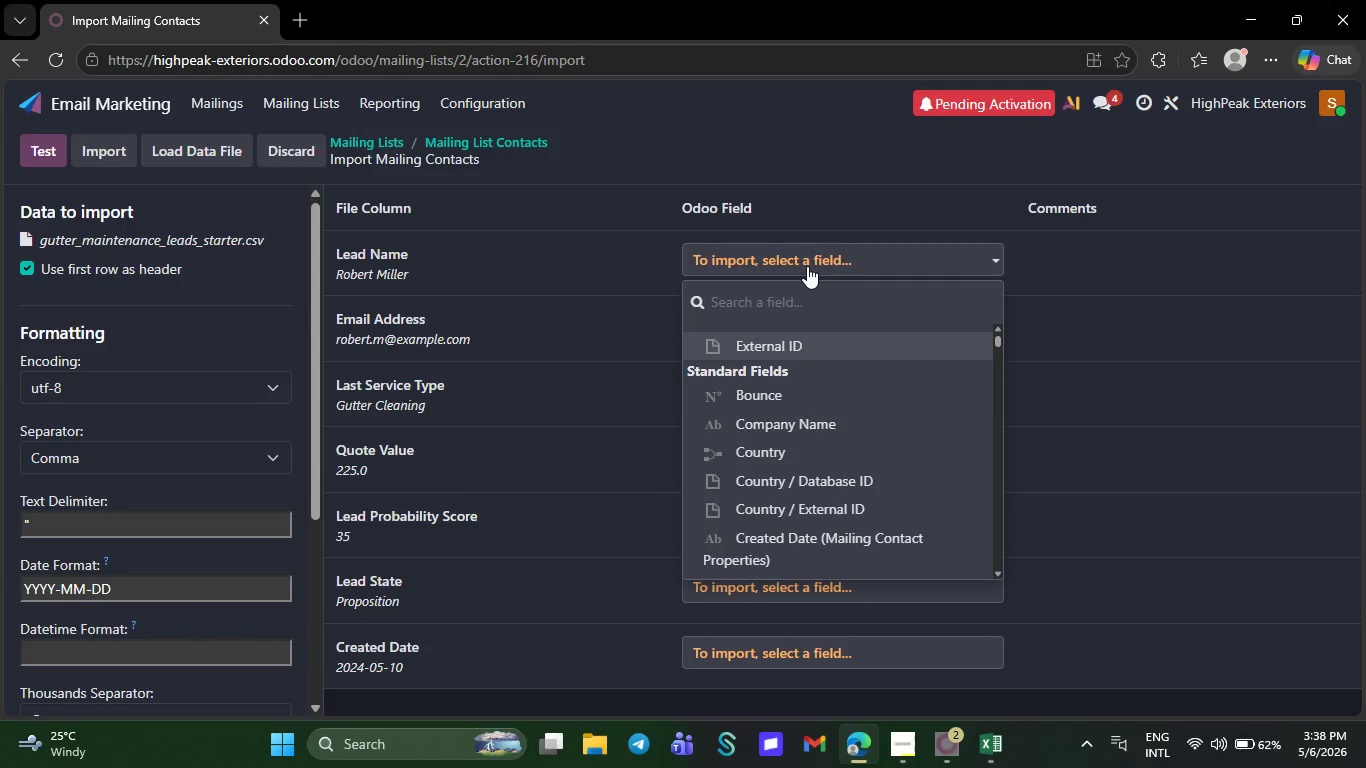 
type(le)
 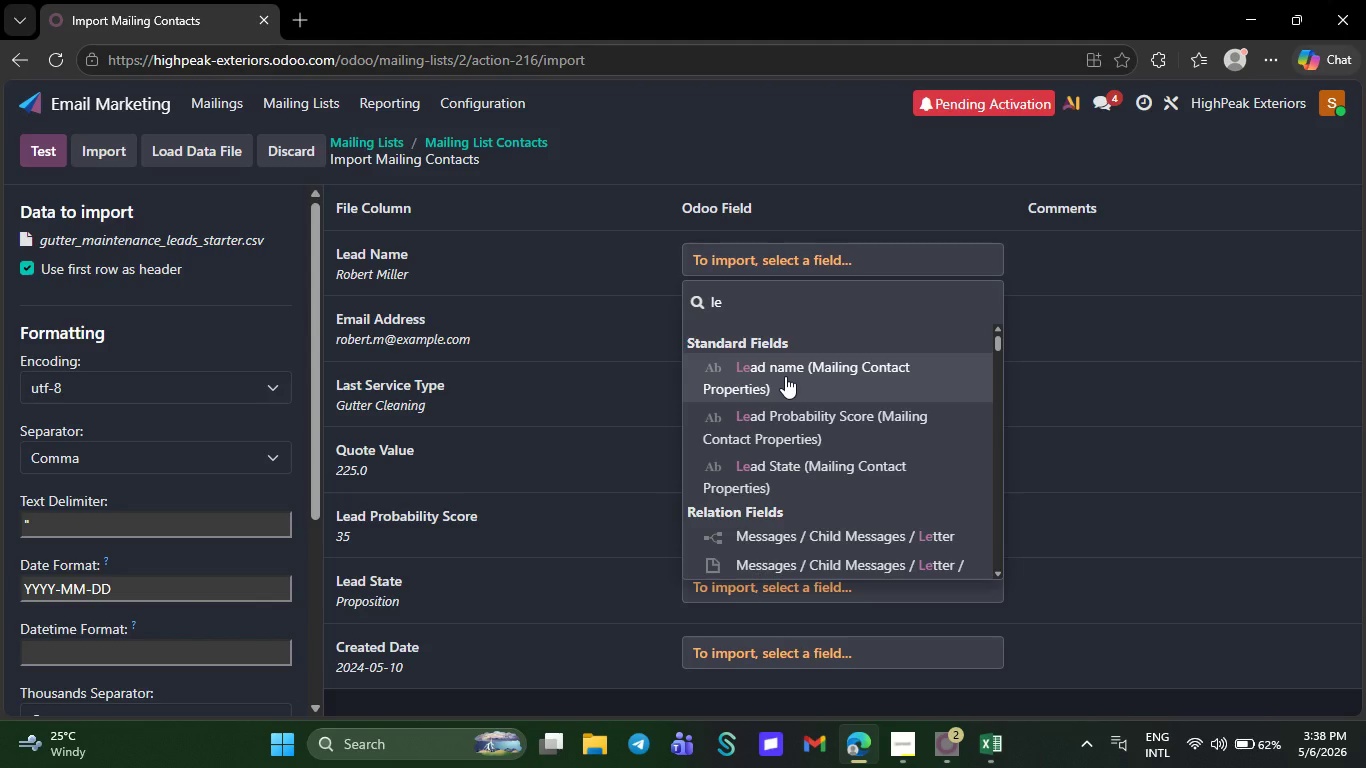 
left_click([785, 376])
 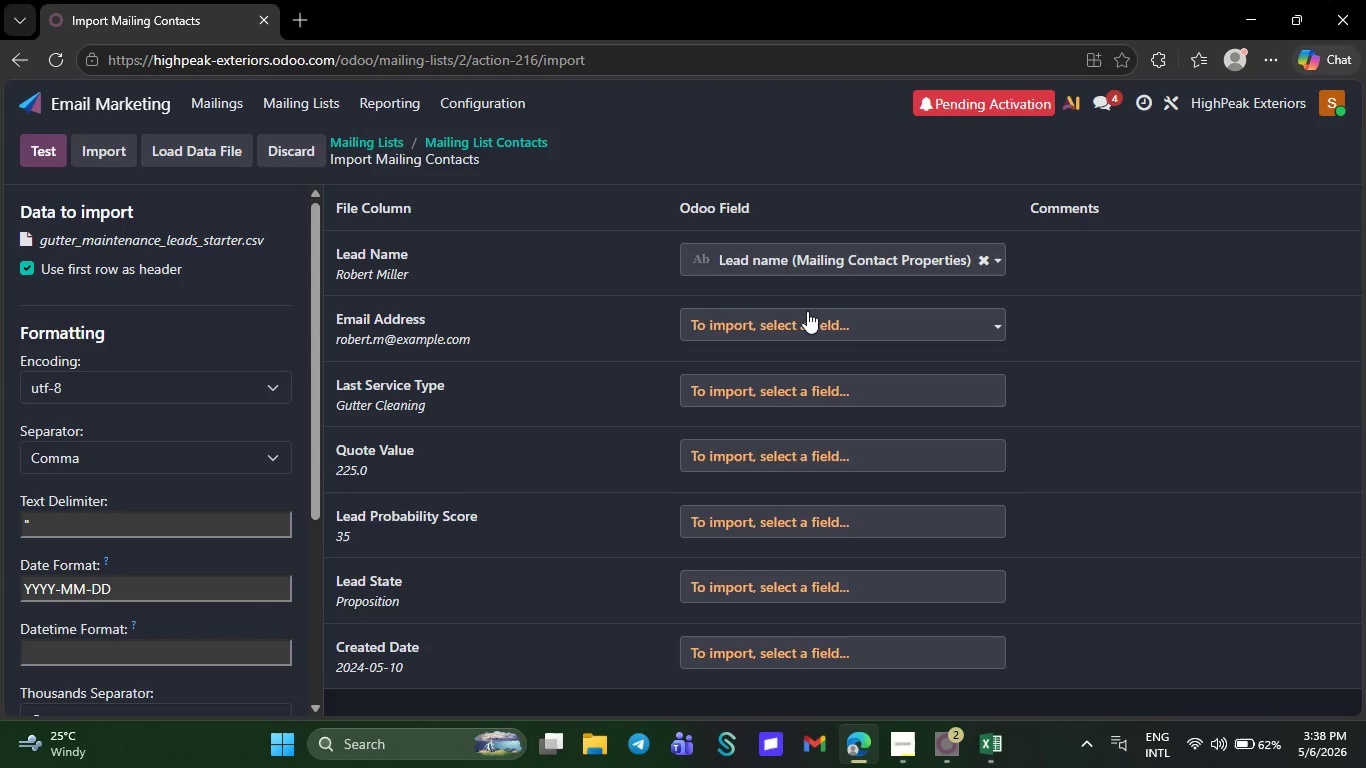 
left_click([807, 311])
 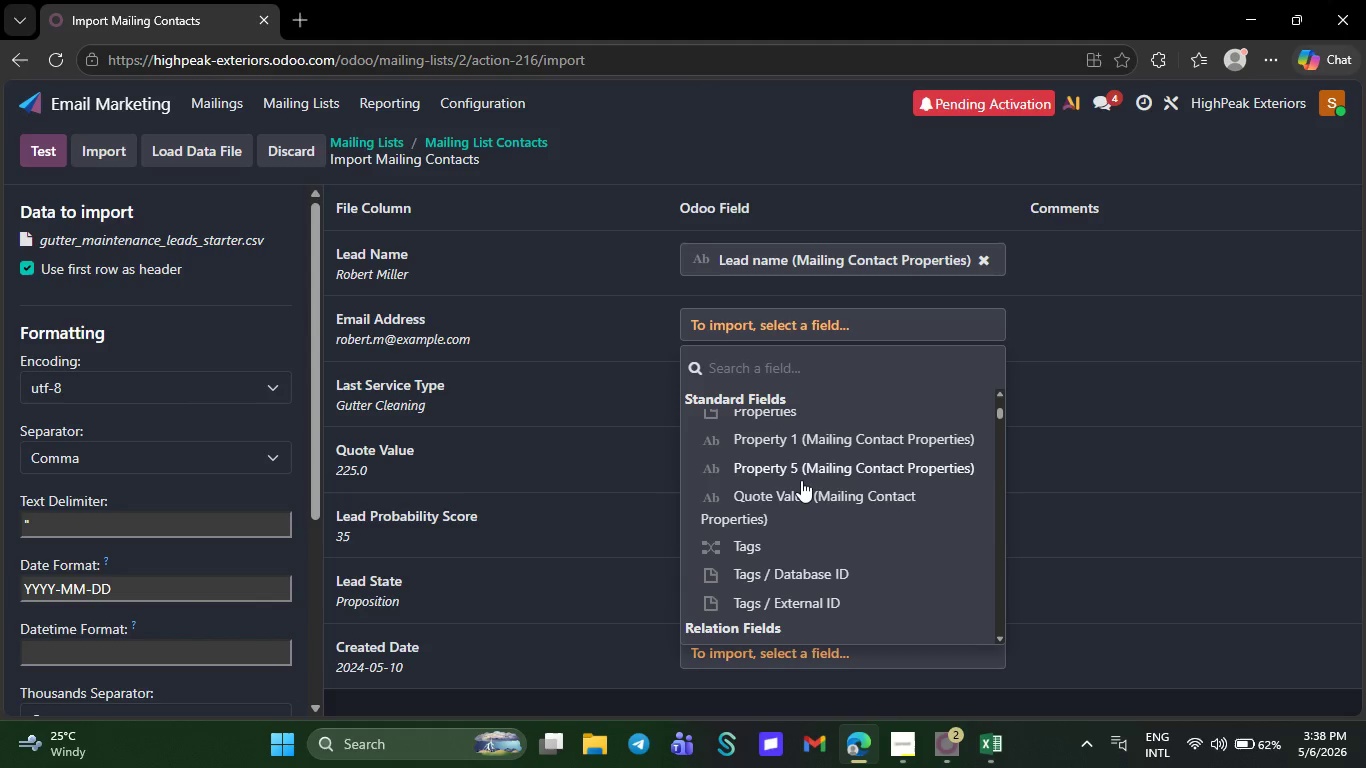 
wait(18.77)
 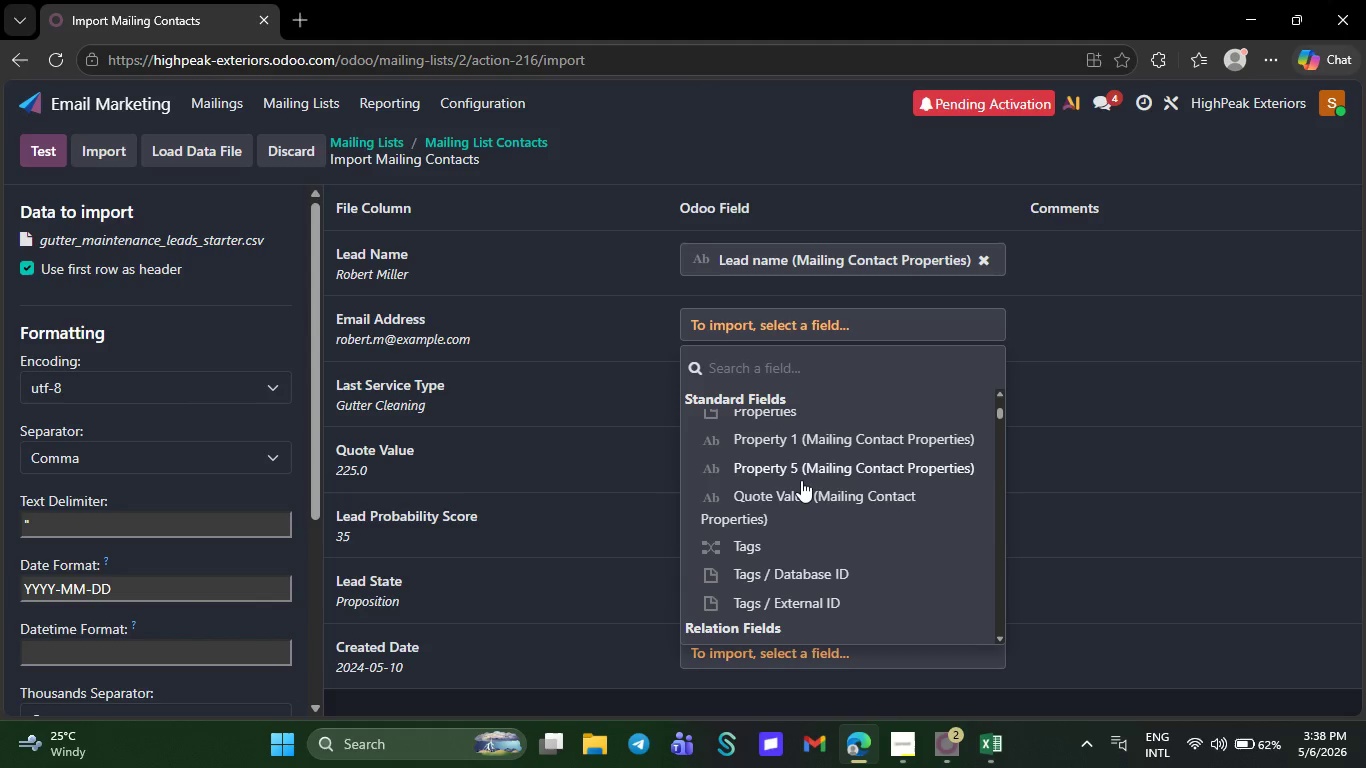 
type(em)
 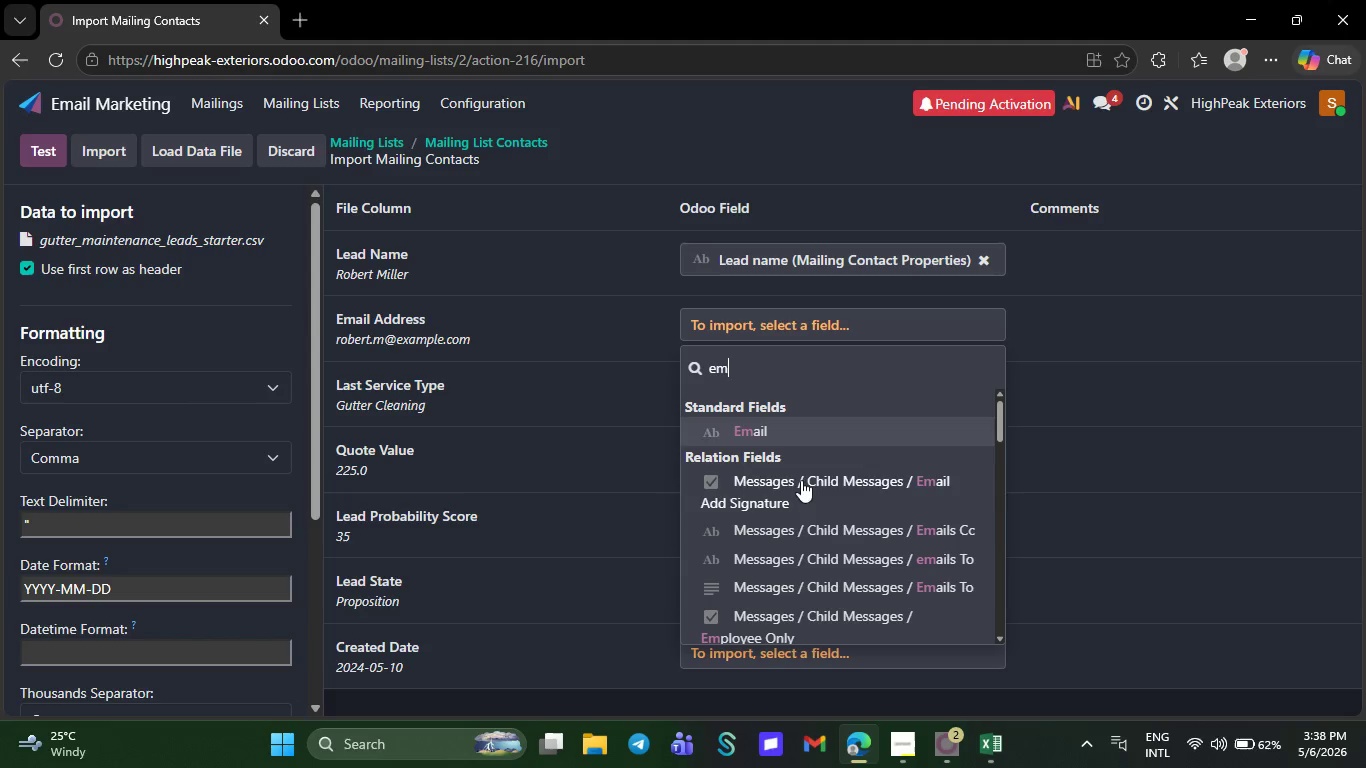 
left_click([800, 422])
 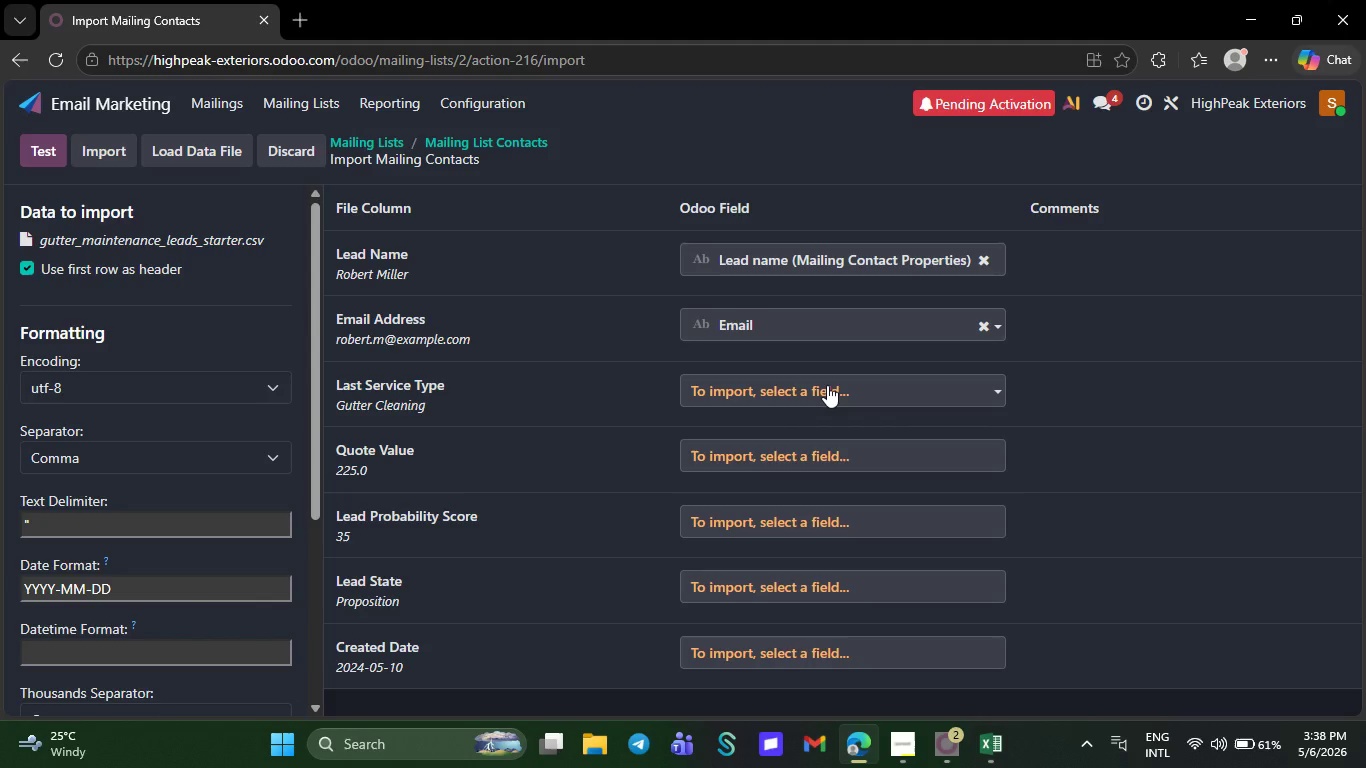 
left_click([827, 385])
 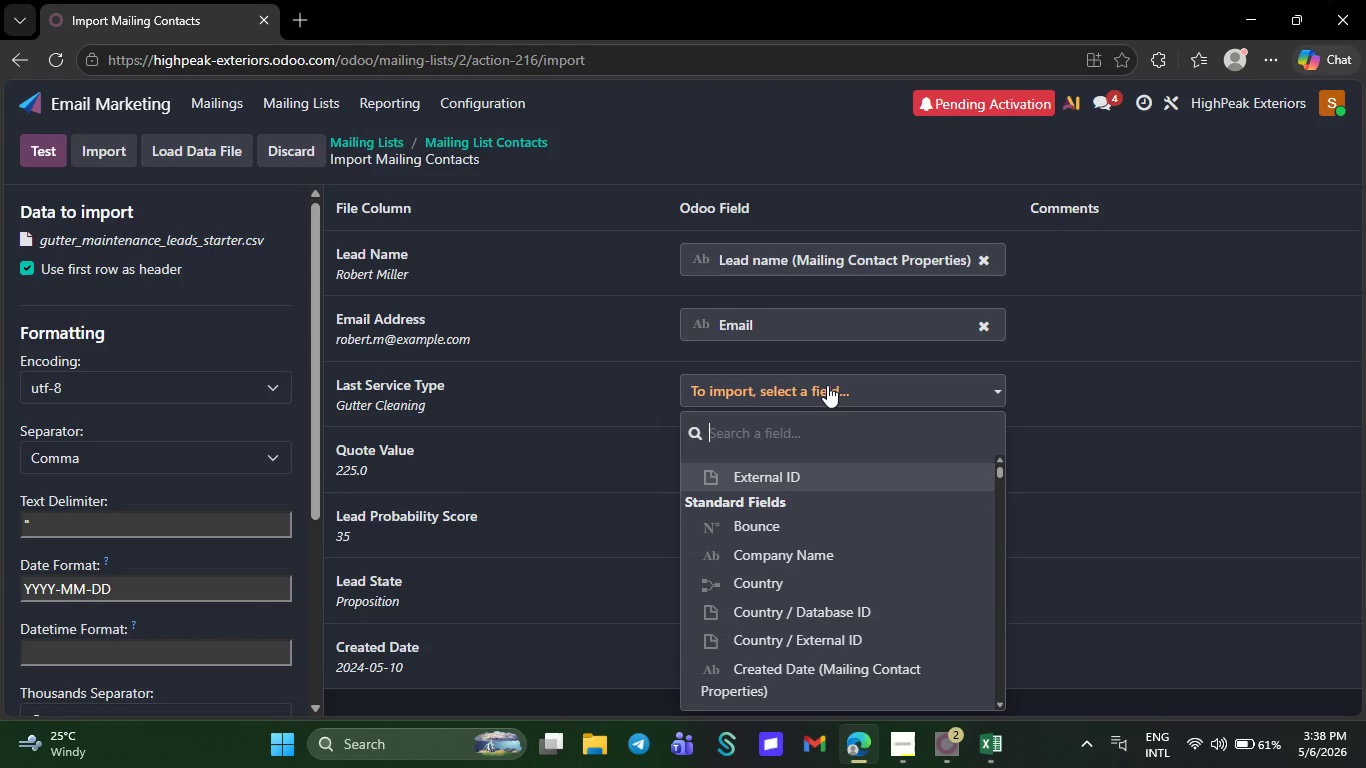 
type(la)
 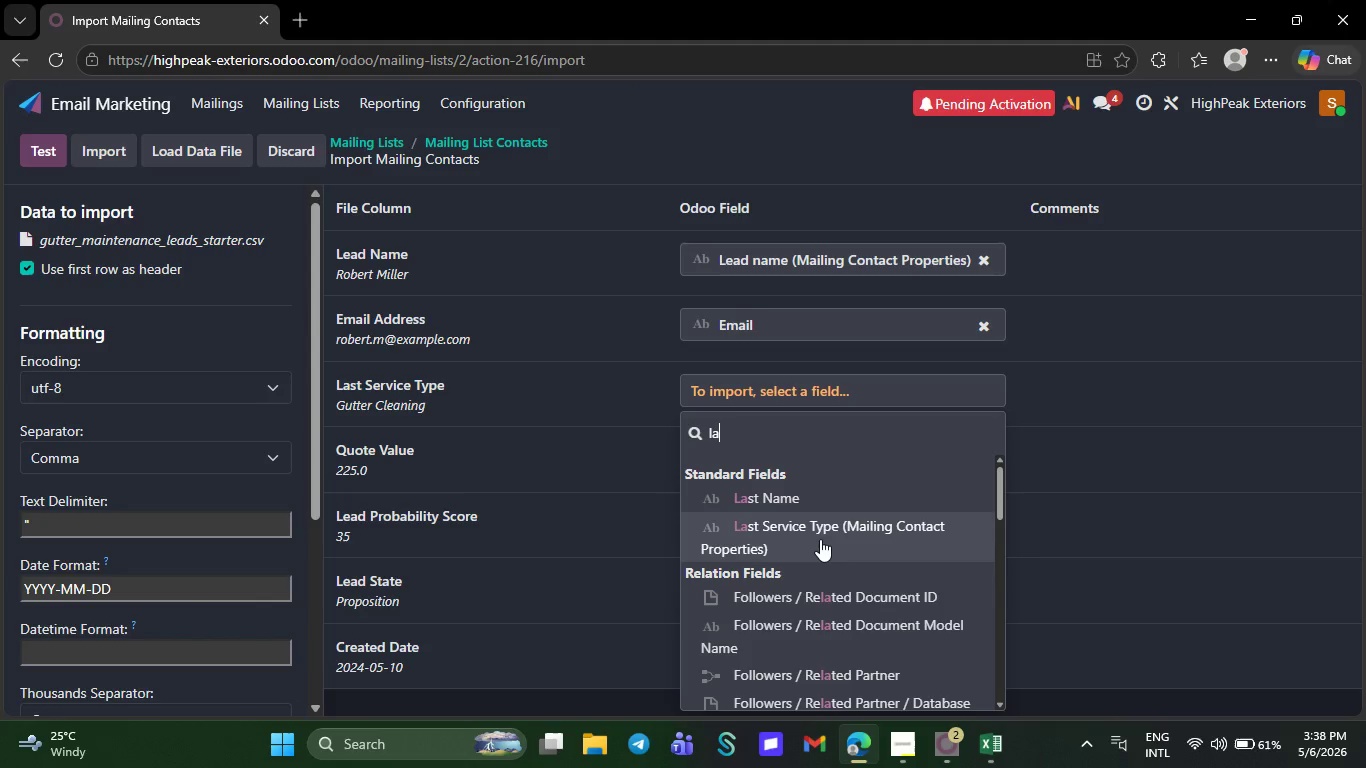 
wait(6.05)
 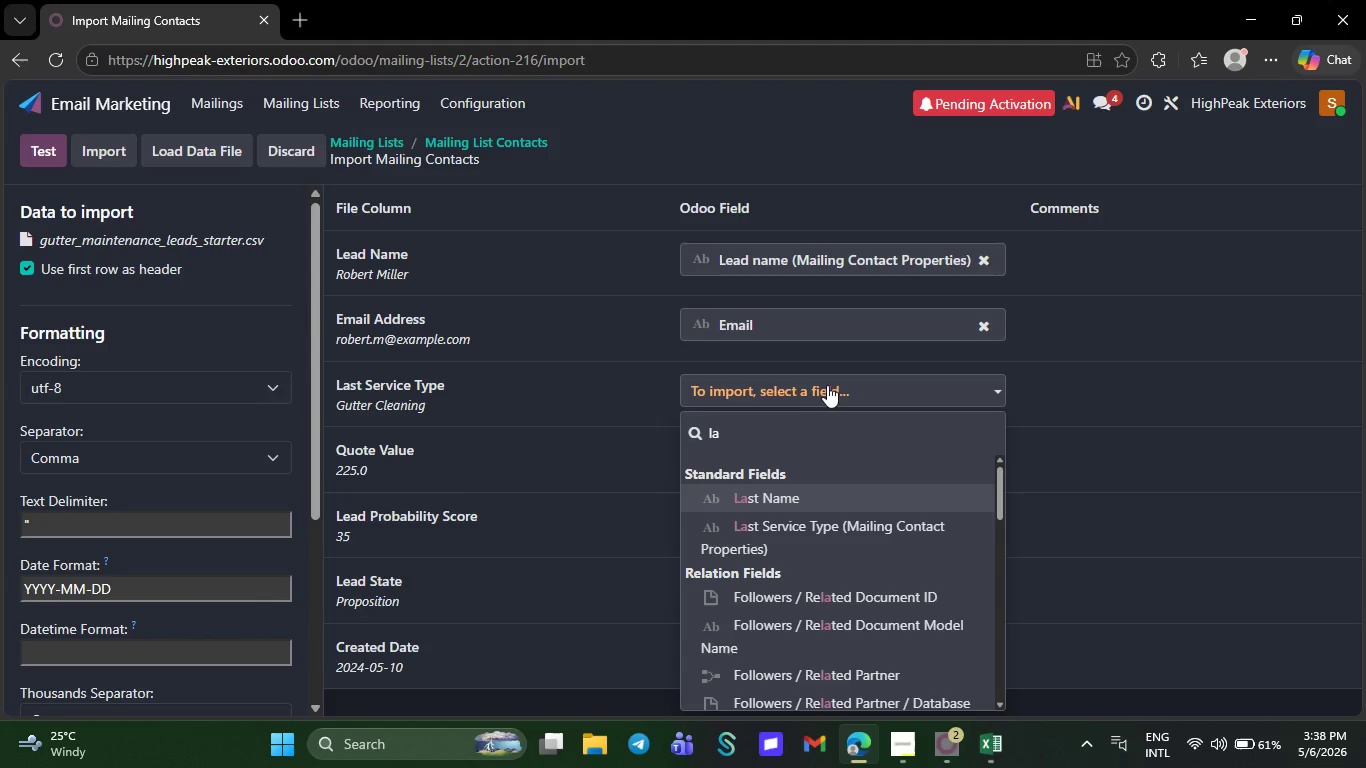 
left_click([819, 539])
 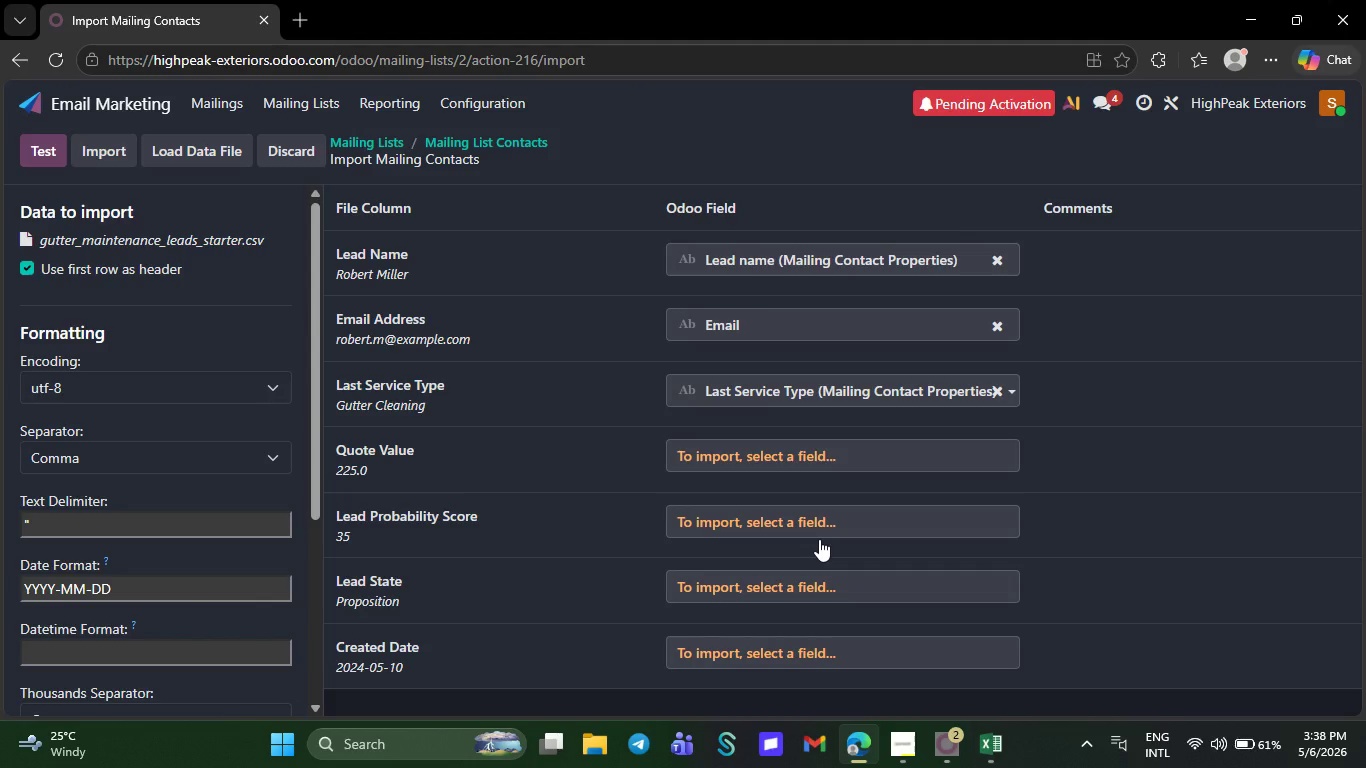 
wait(6.62)
 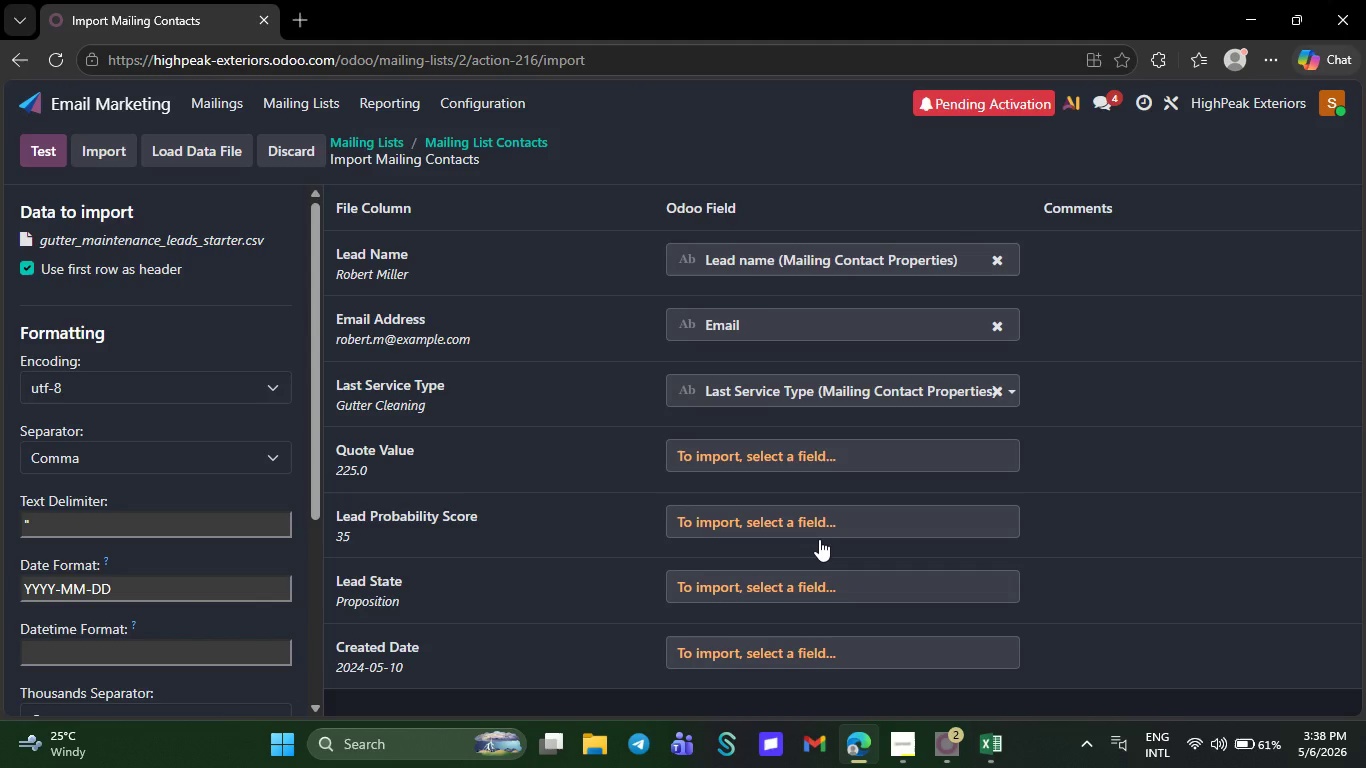 
left_click([824, 468])
 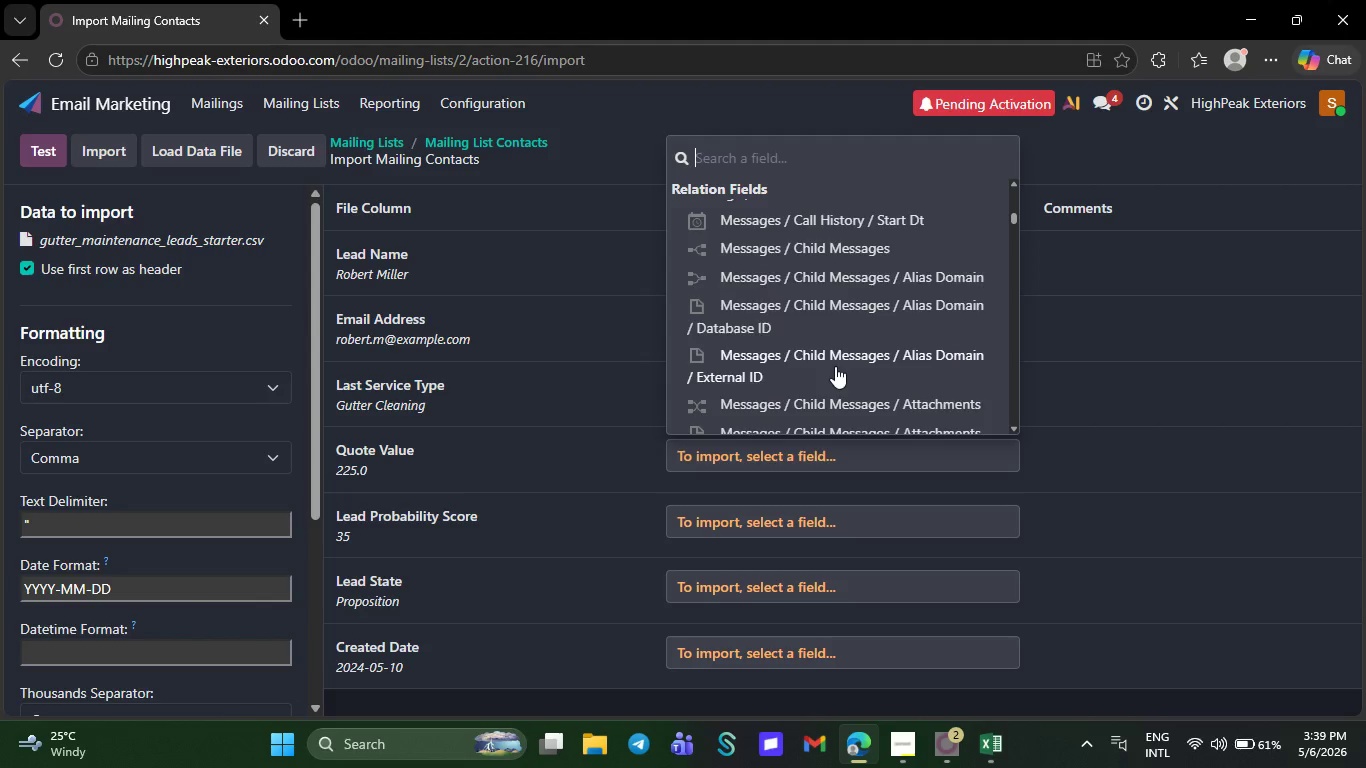 
wait(44.08)
 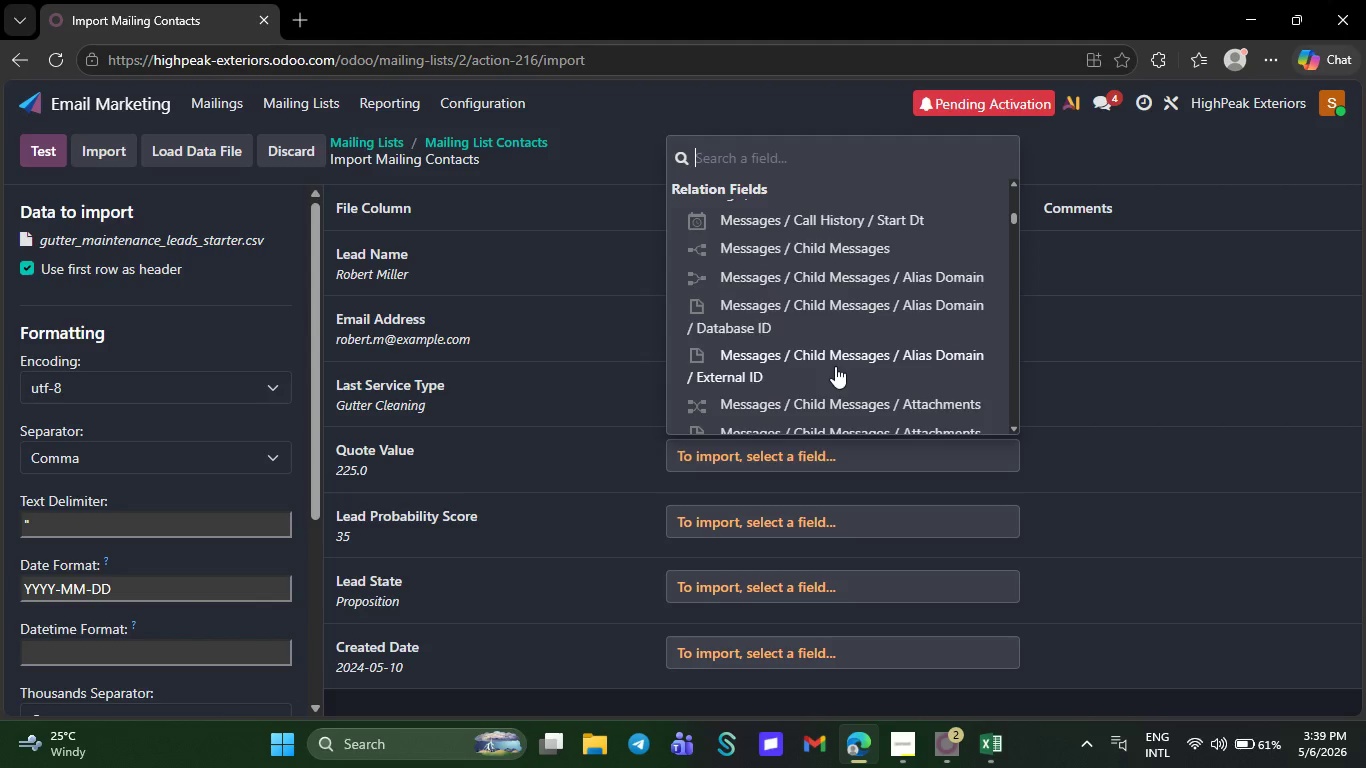 
type(qu)
 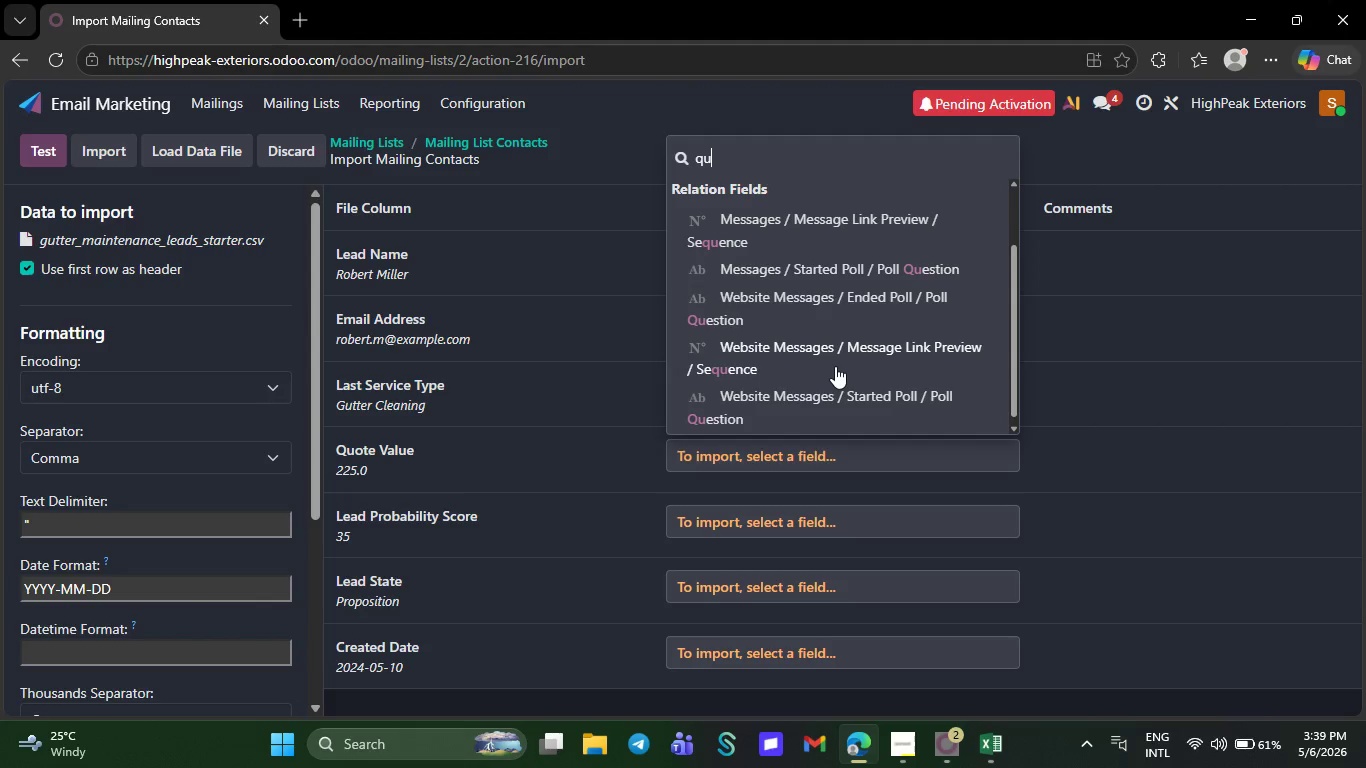 
key(O)
 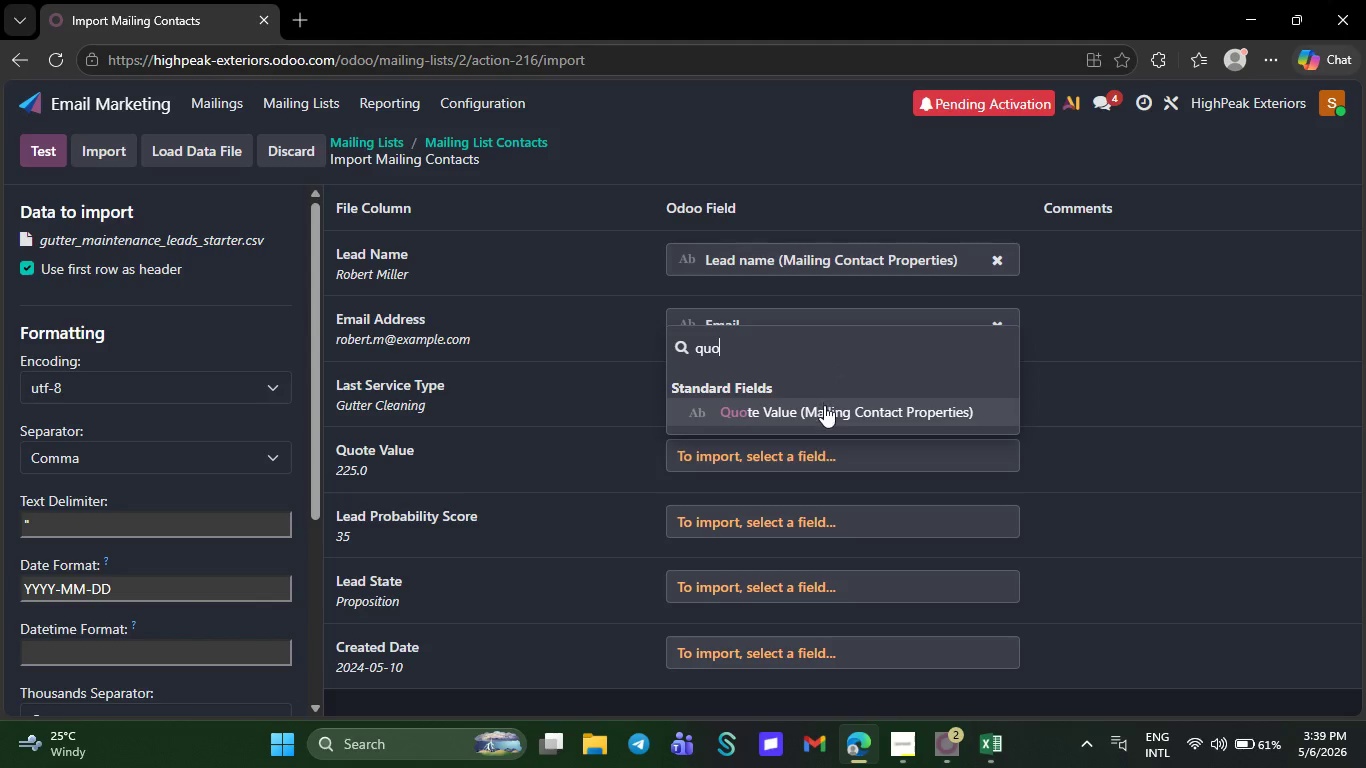 
left_click([822, 409])
 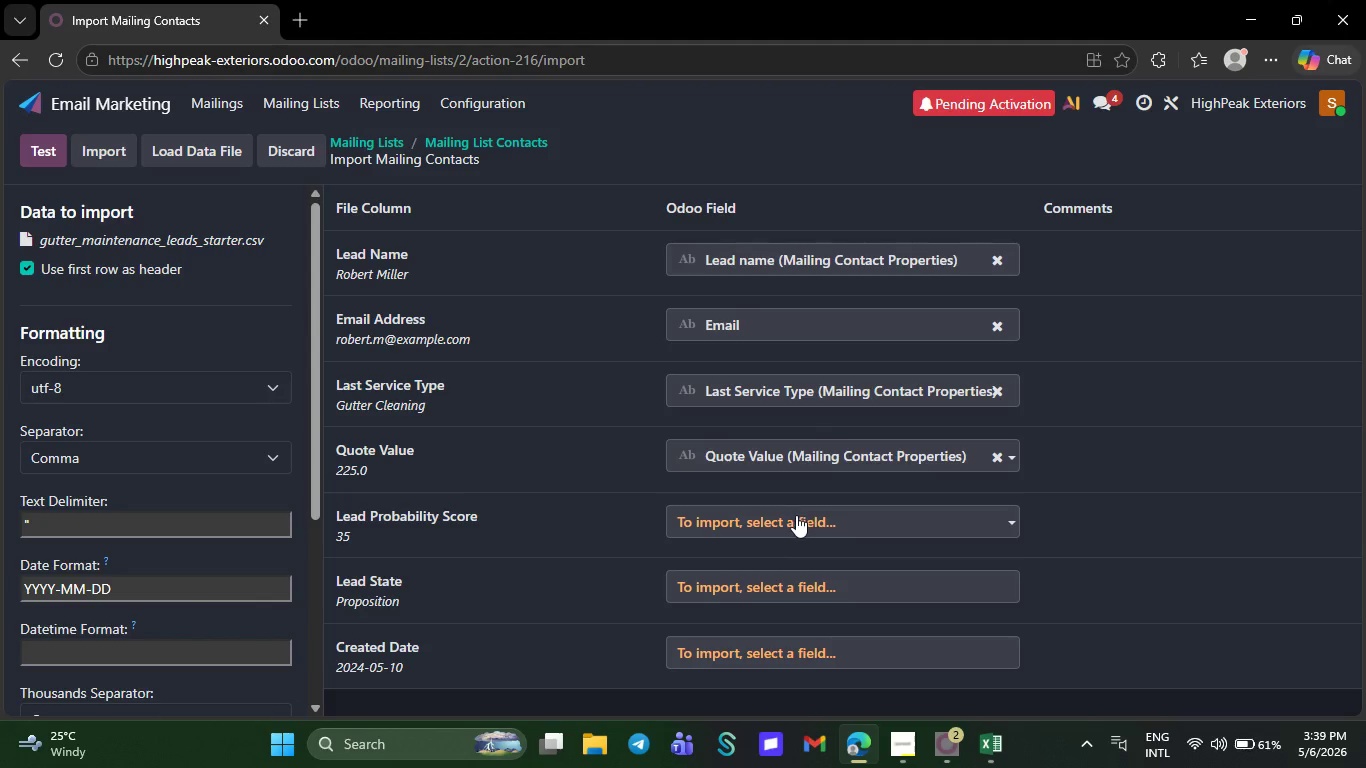 
left_click([796, 518])
 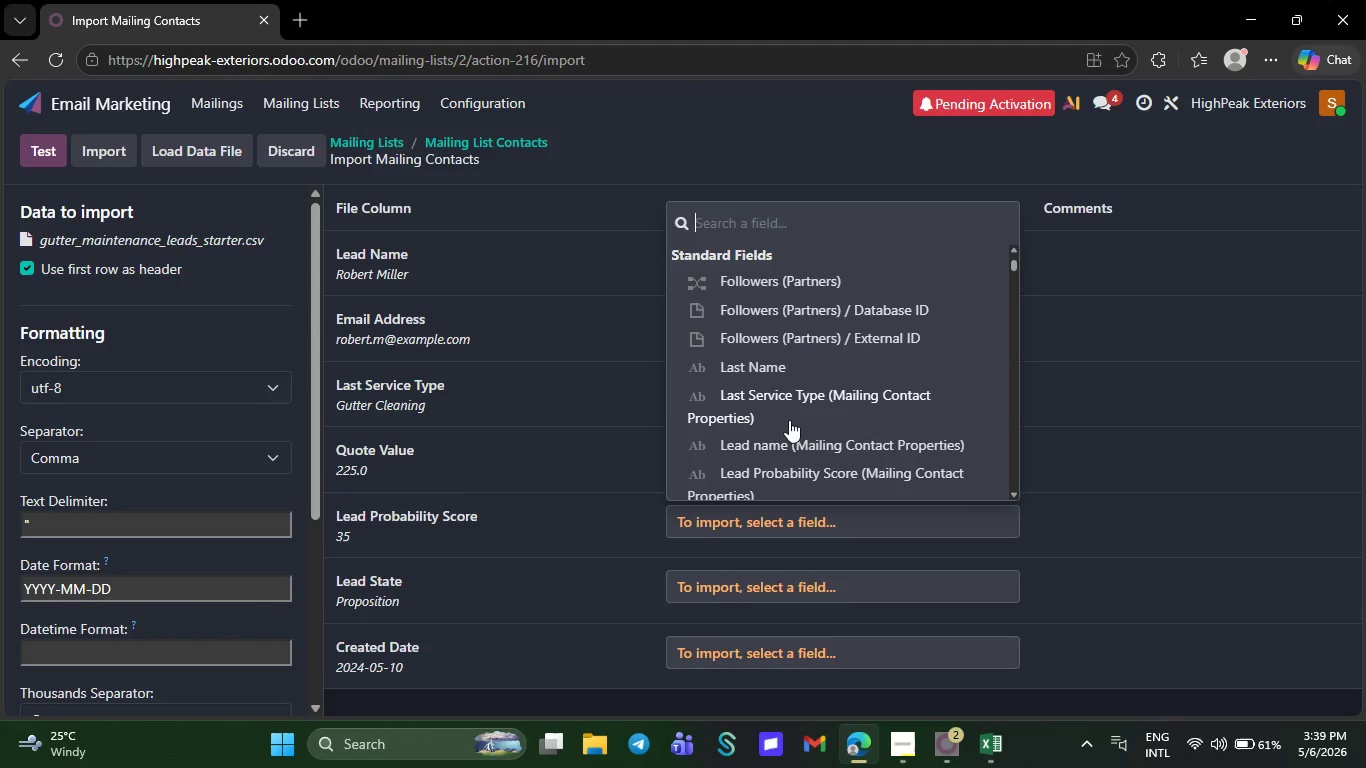 
wait(10.06)
 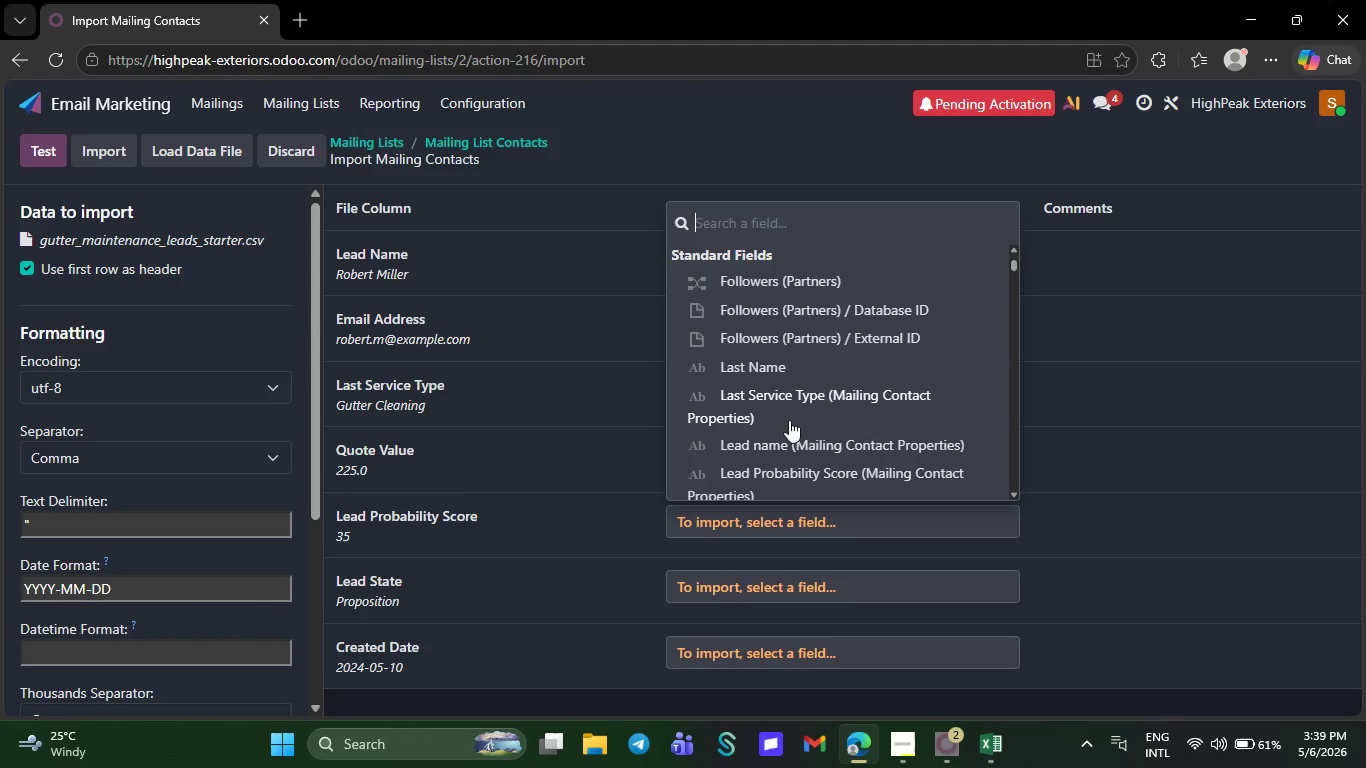 
left_click([811, 357])
 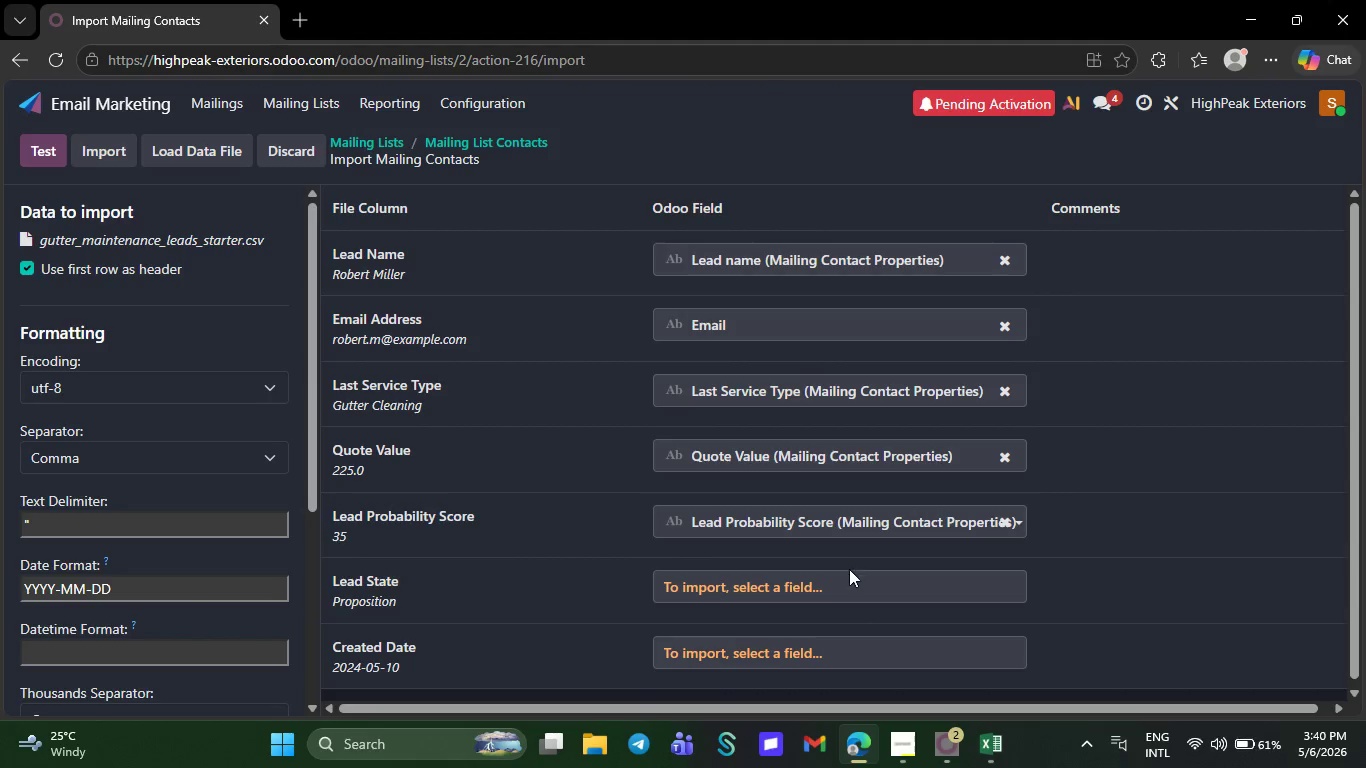 
left_click([847, 581])
 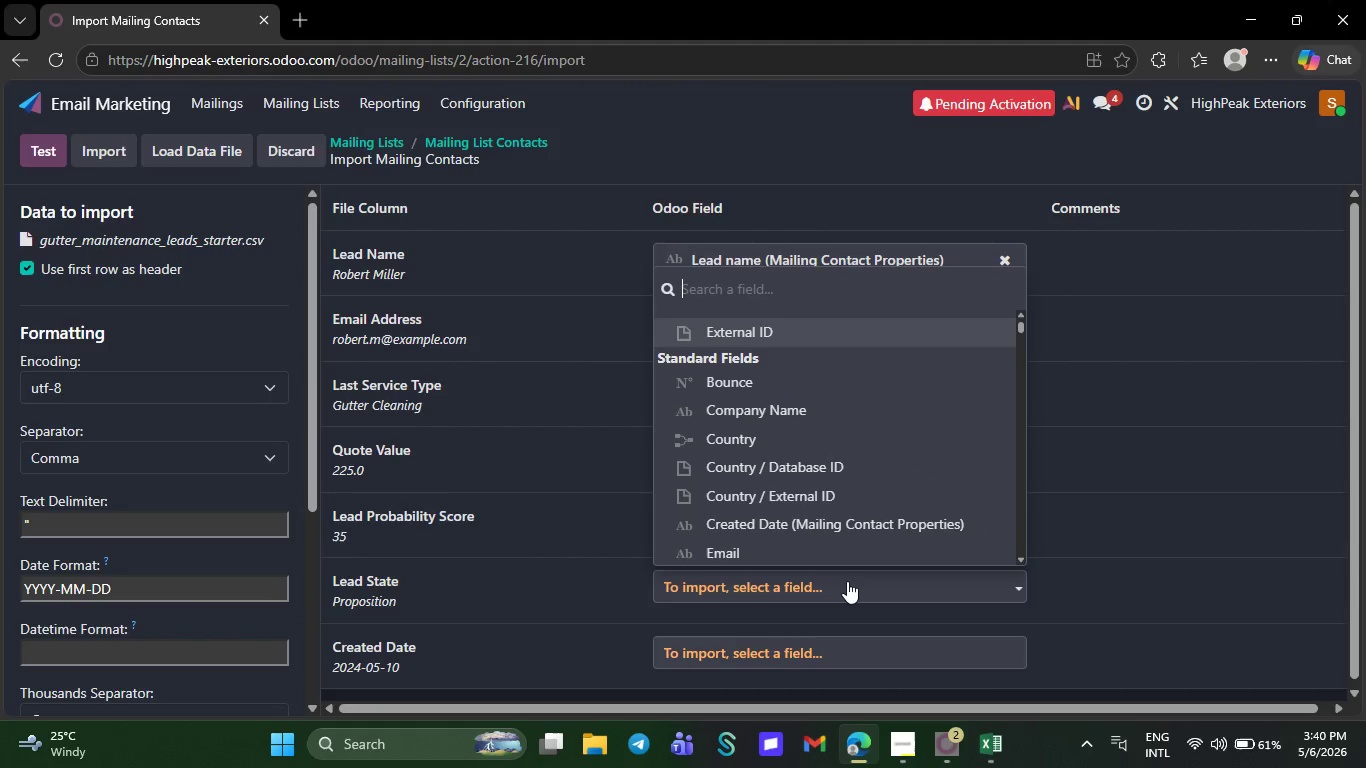 
key(L)
 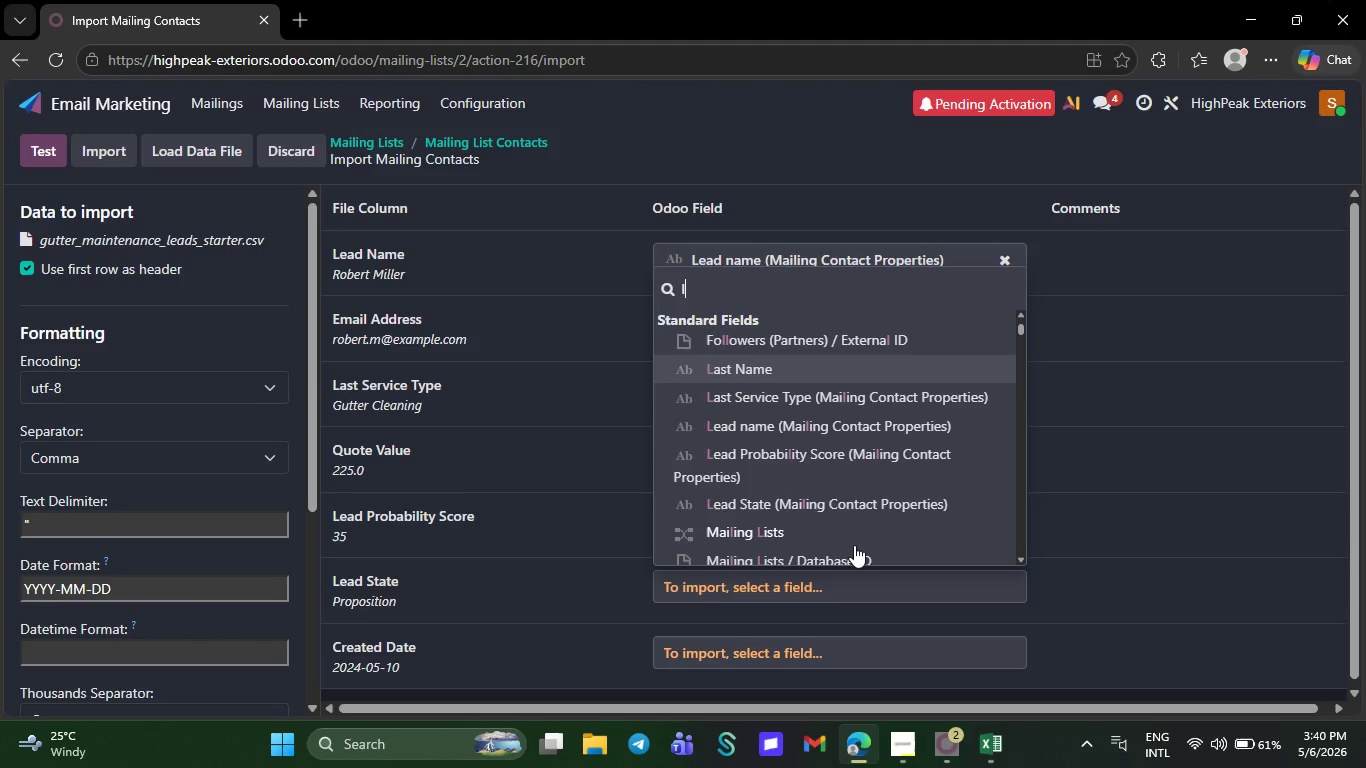 
wait(14.48)
 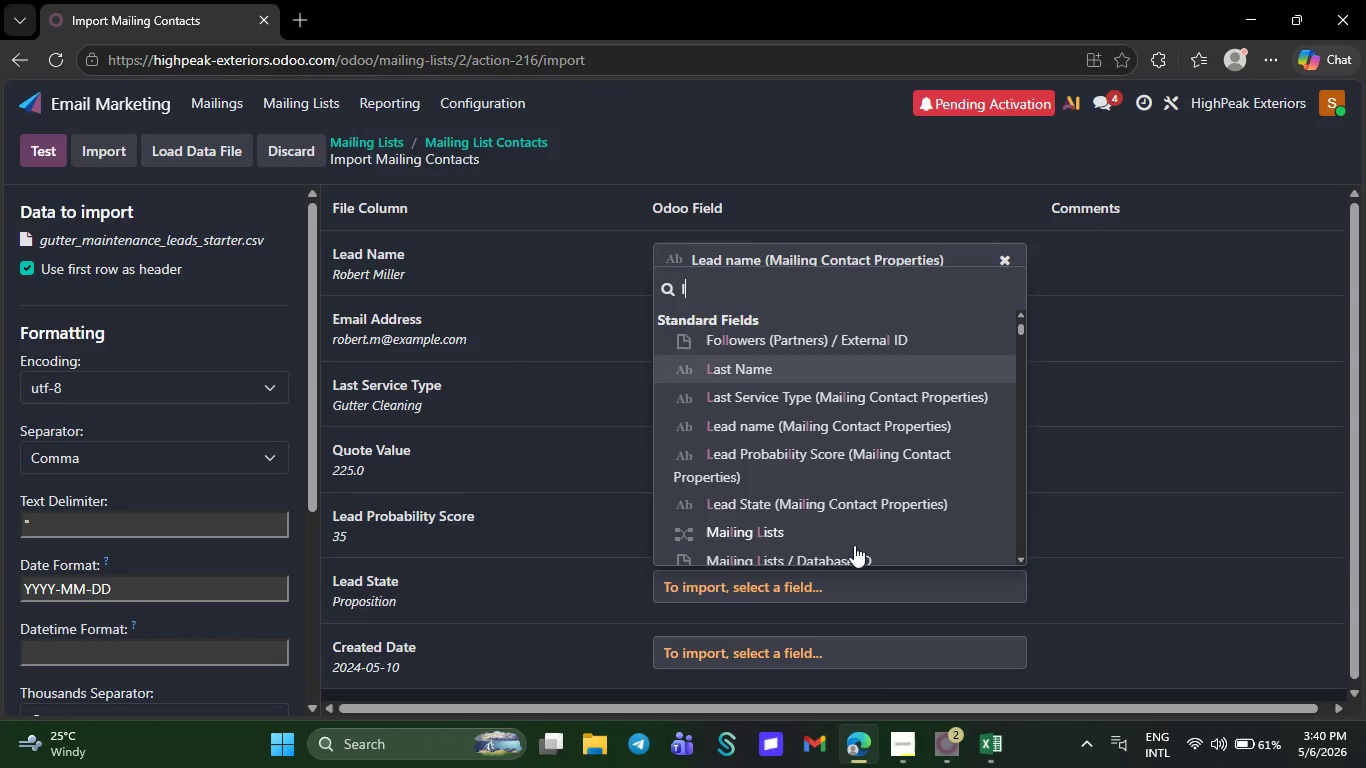 
left_click([858, 506])
 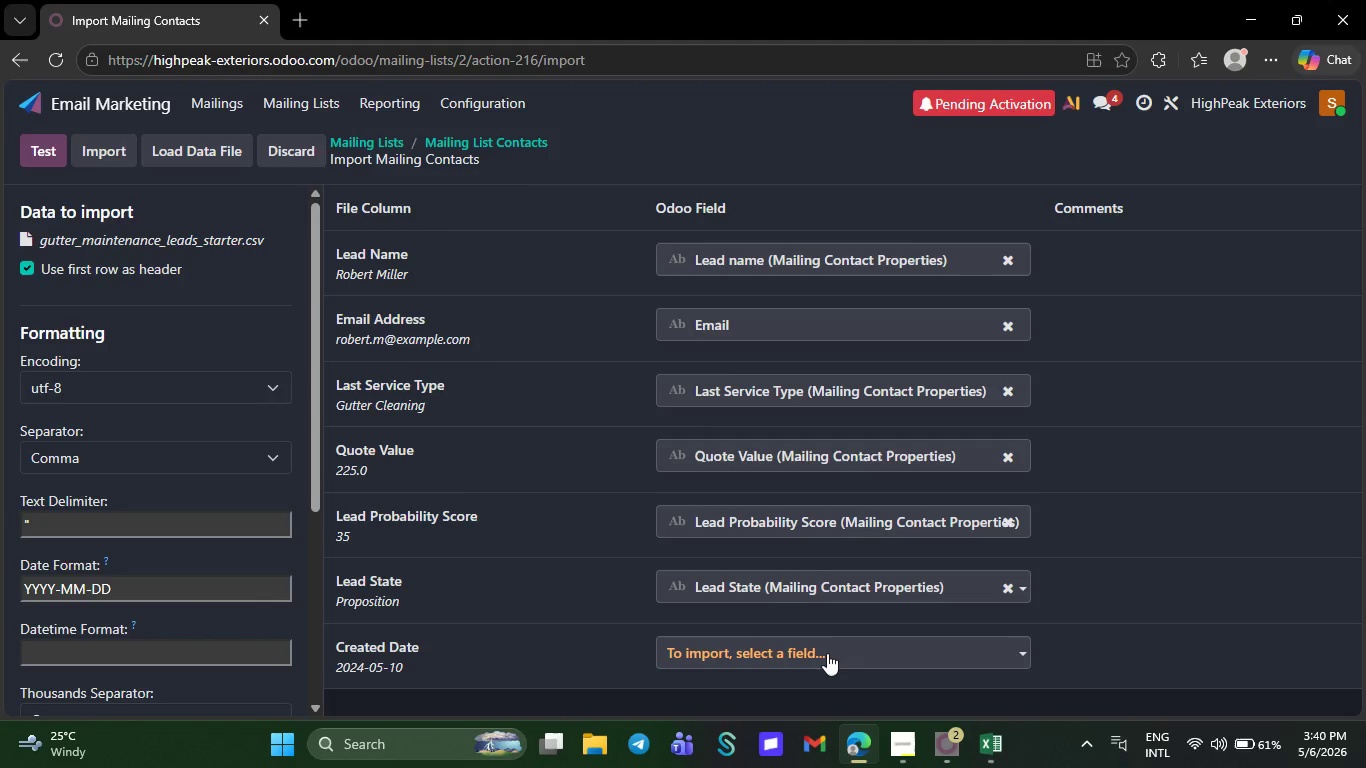 
left_click([827, 653])
 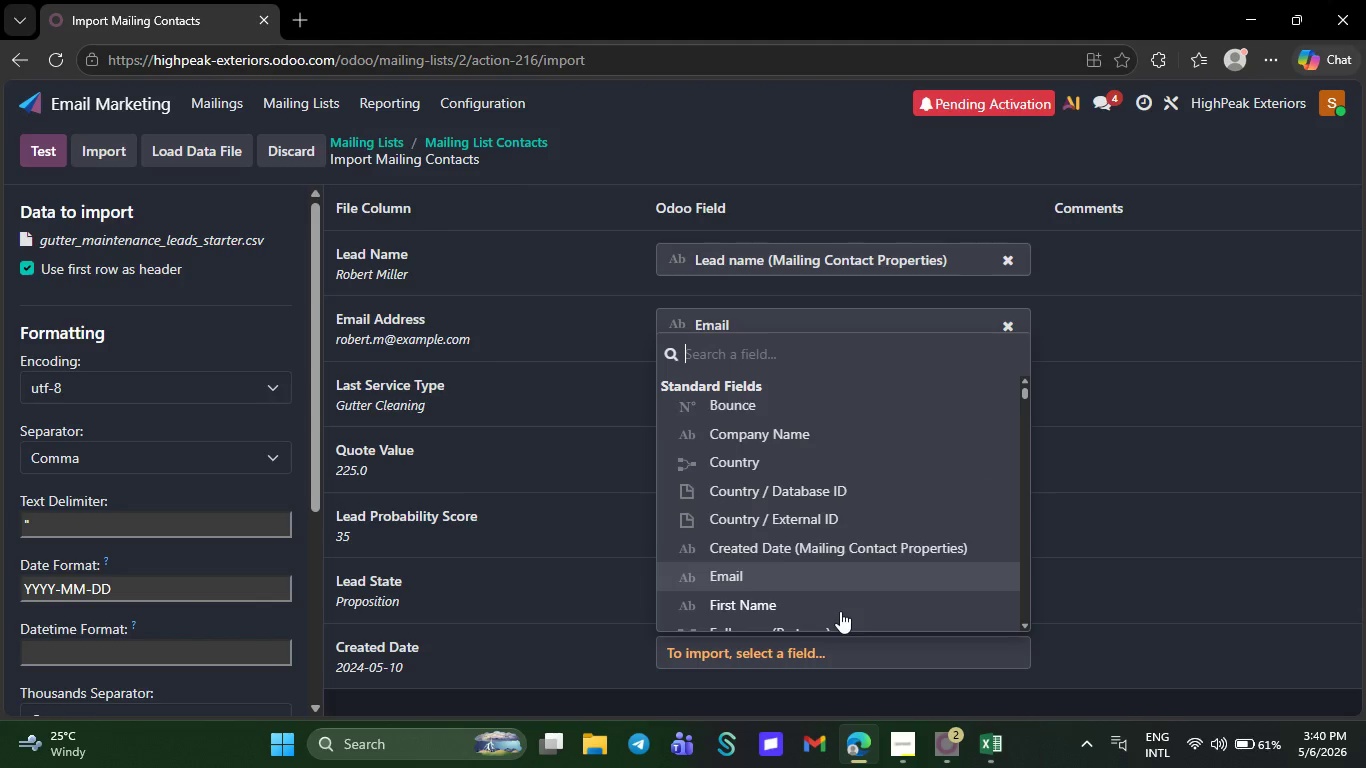 
wait(9.14)
 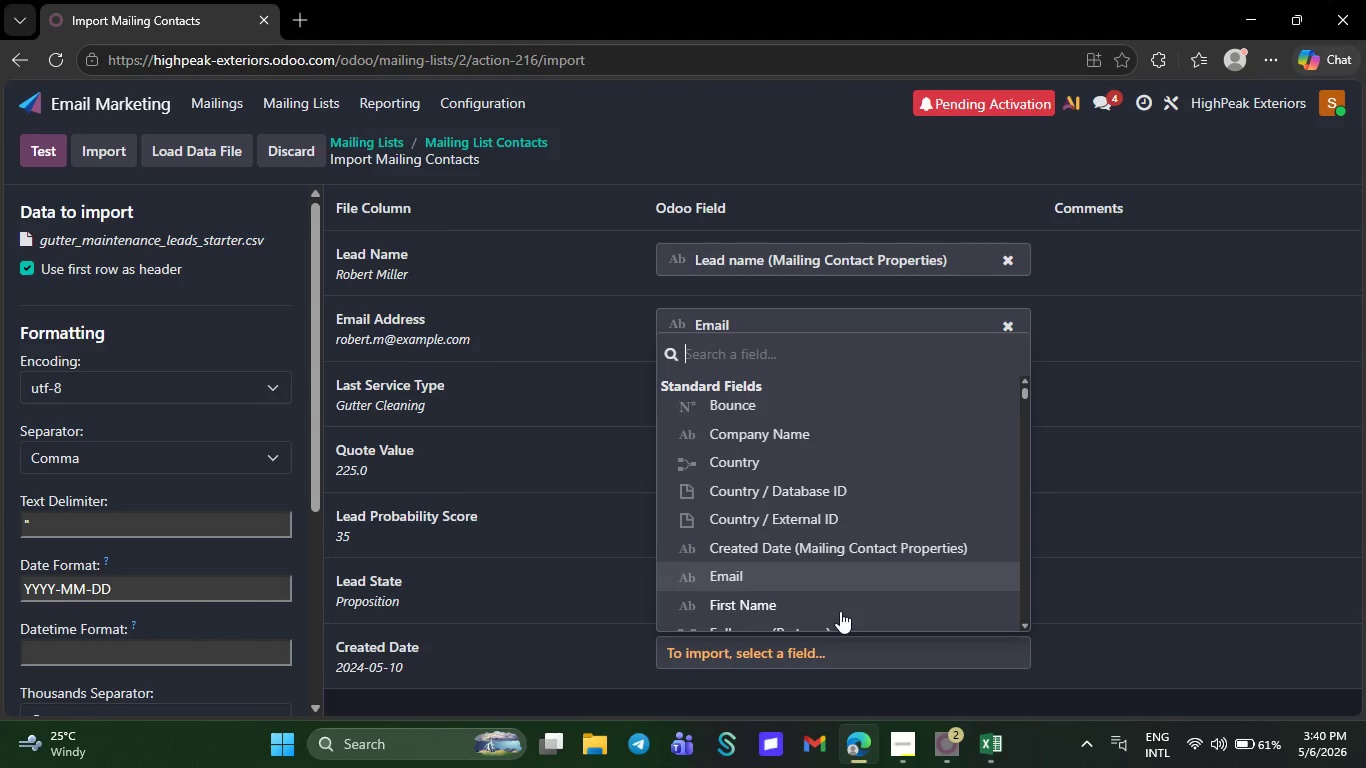 
type(cr)
 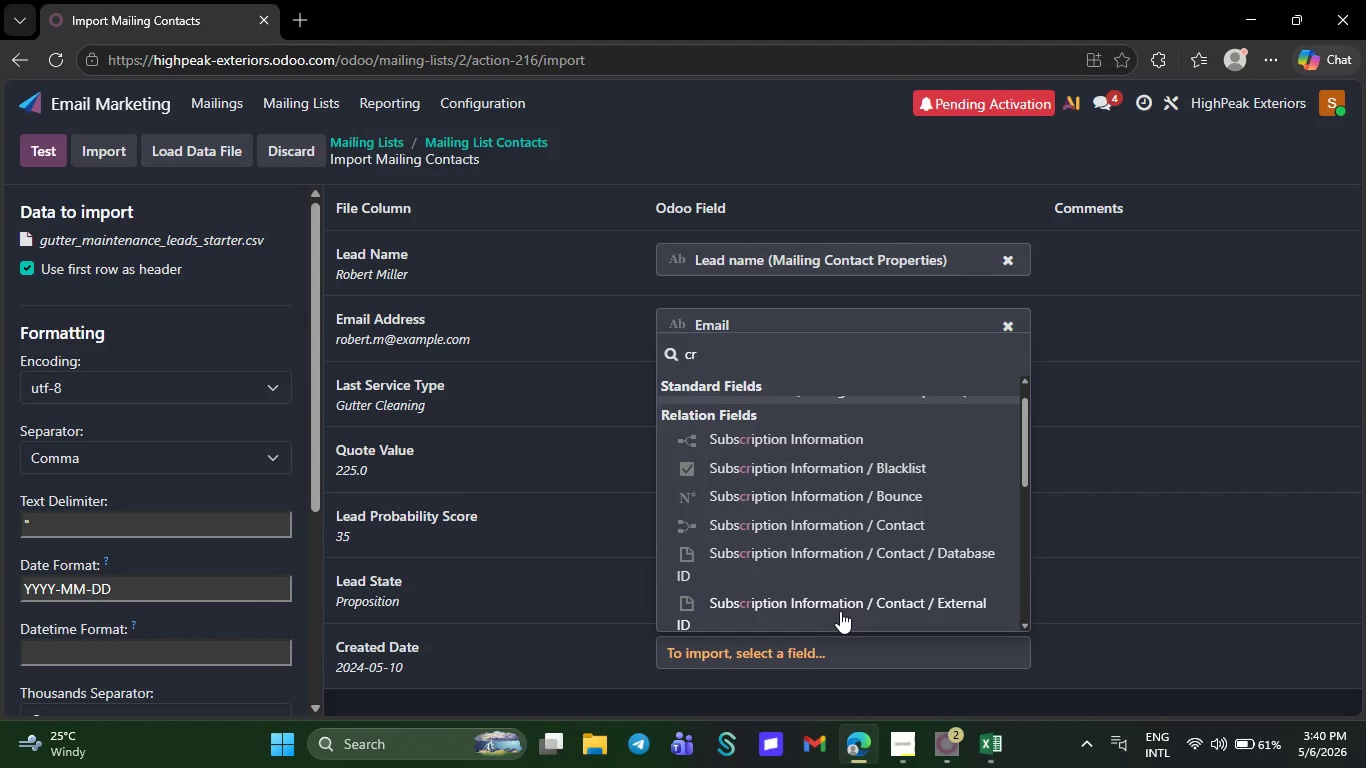 
key(E)
 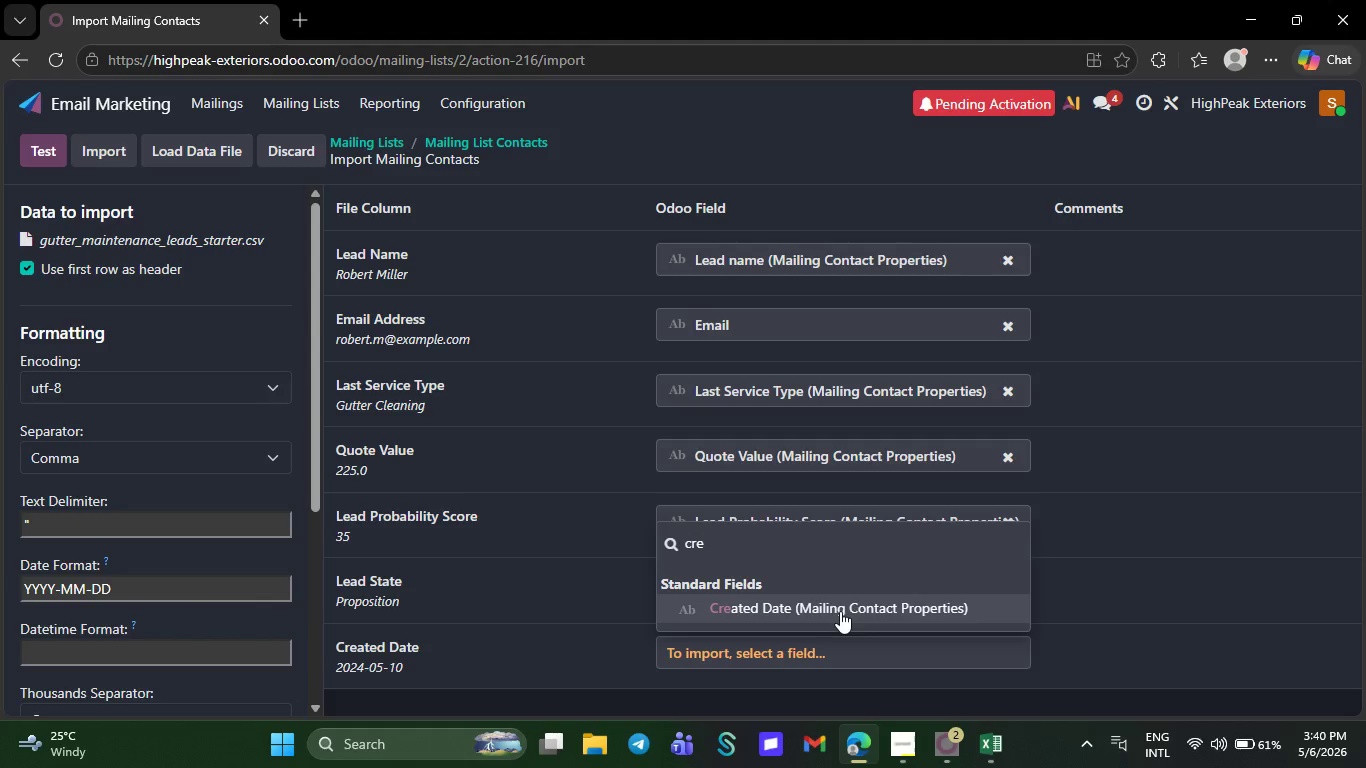 
left_click([840, 611])
 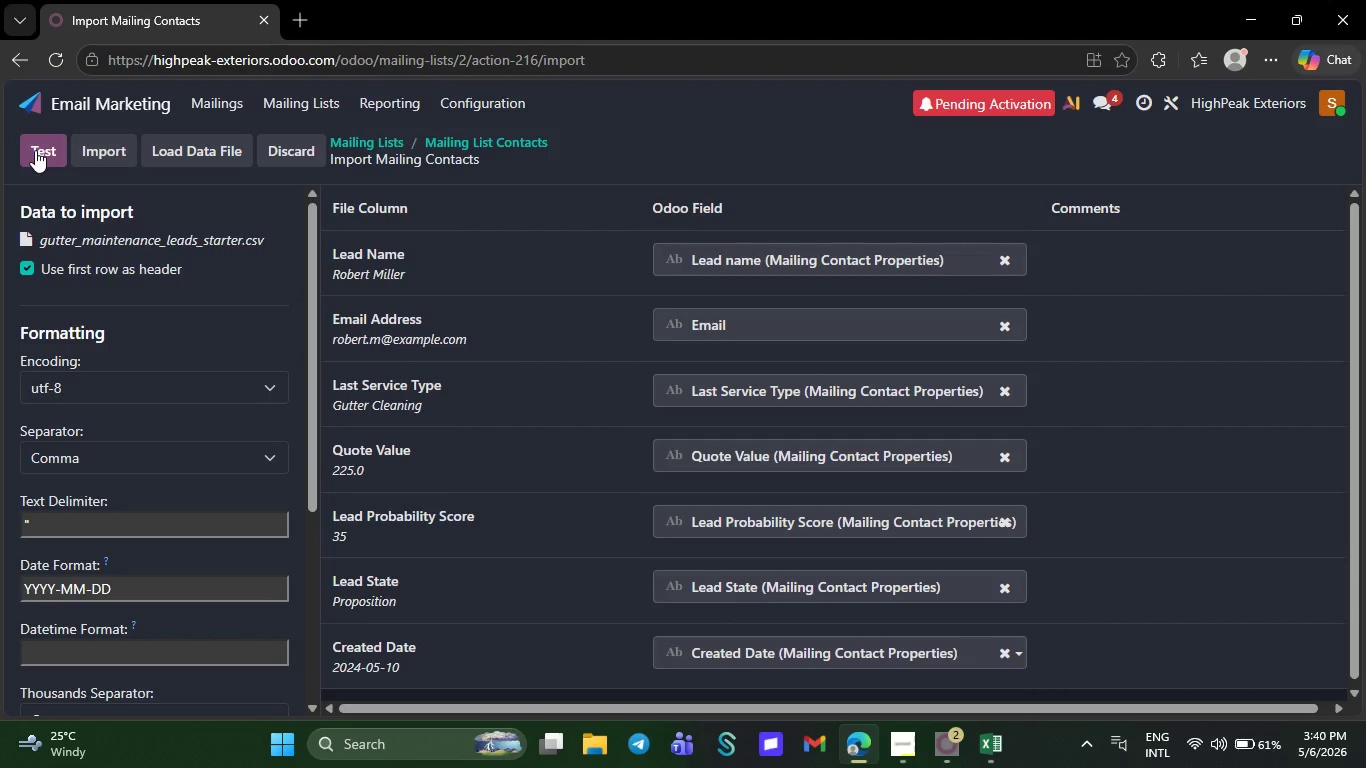 
wait(5.44)
 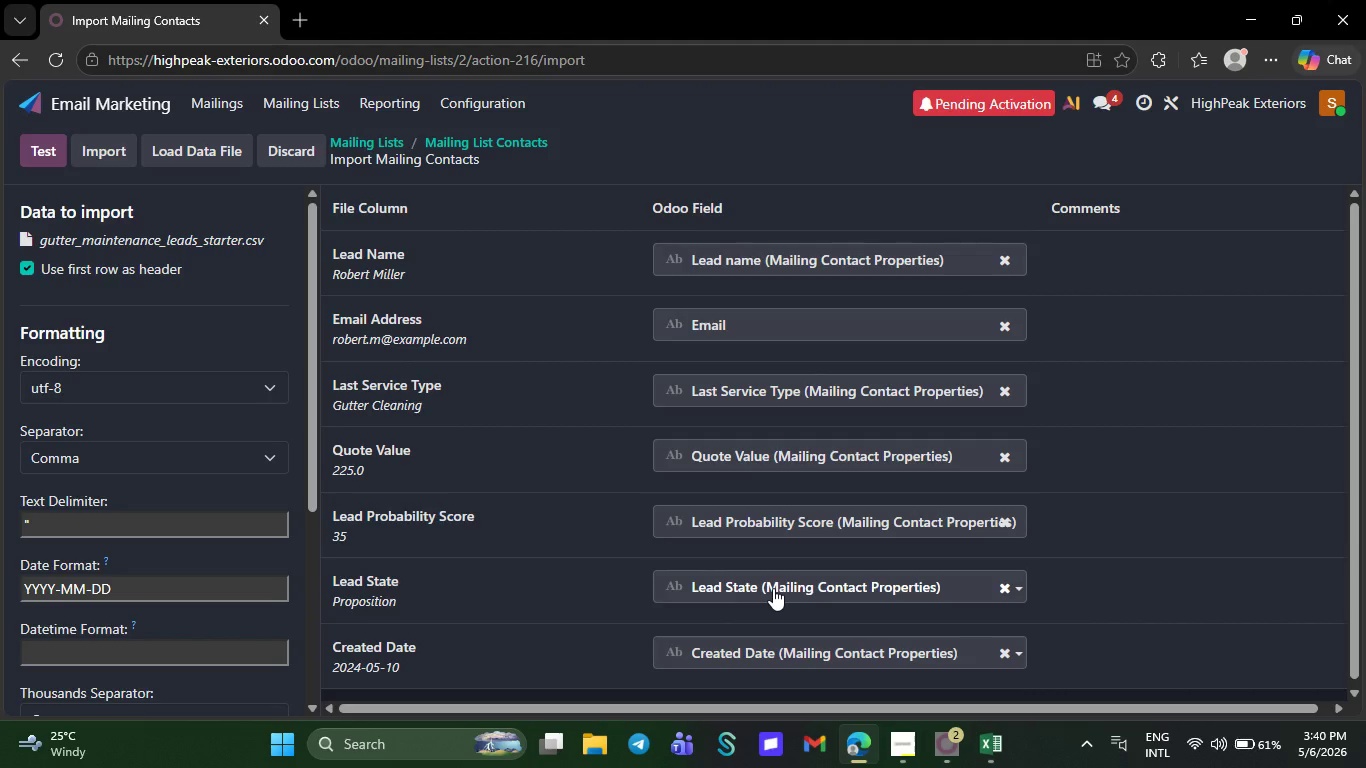 
left_click([35, 150])
 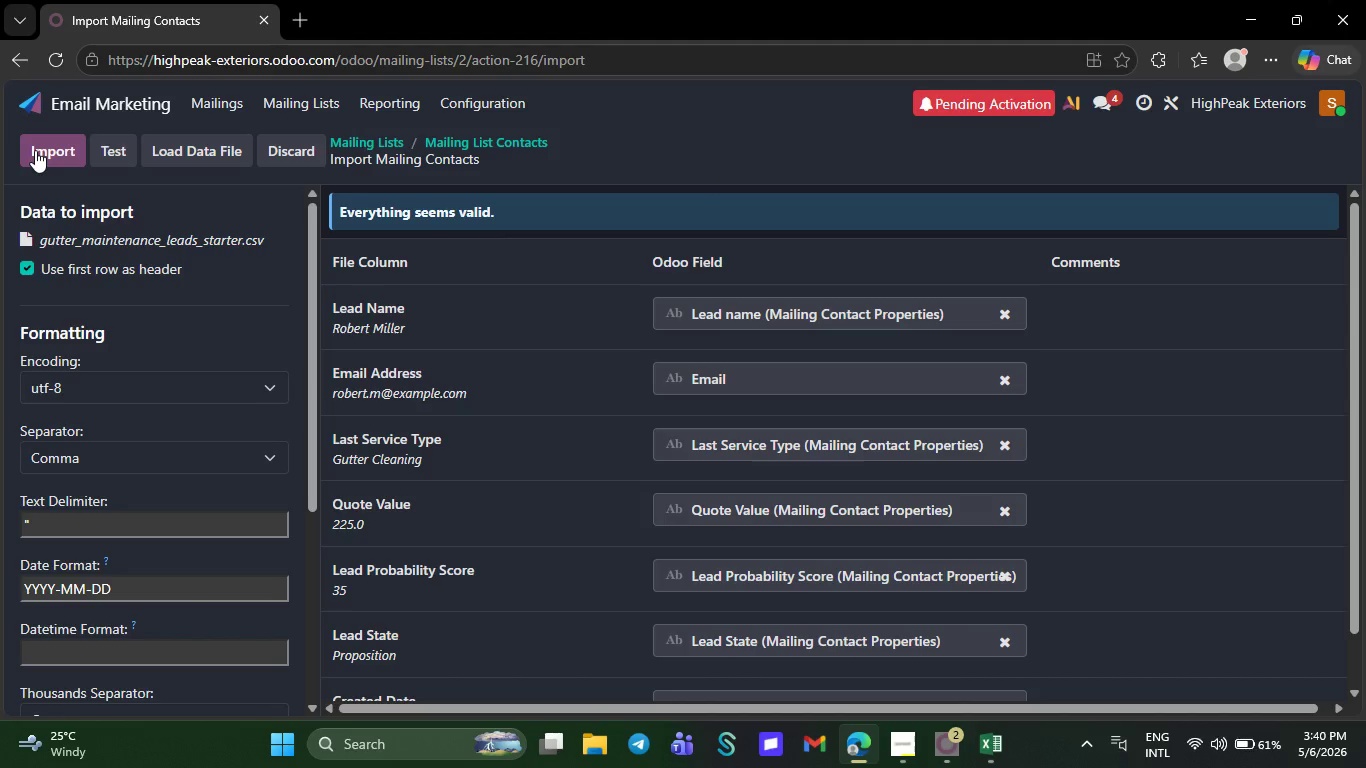 
left_click([35, 150])
 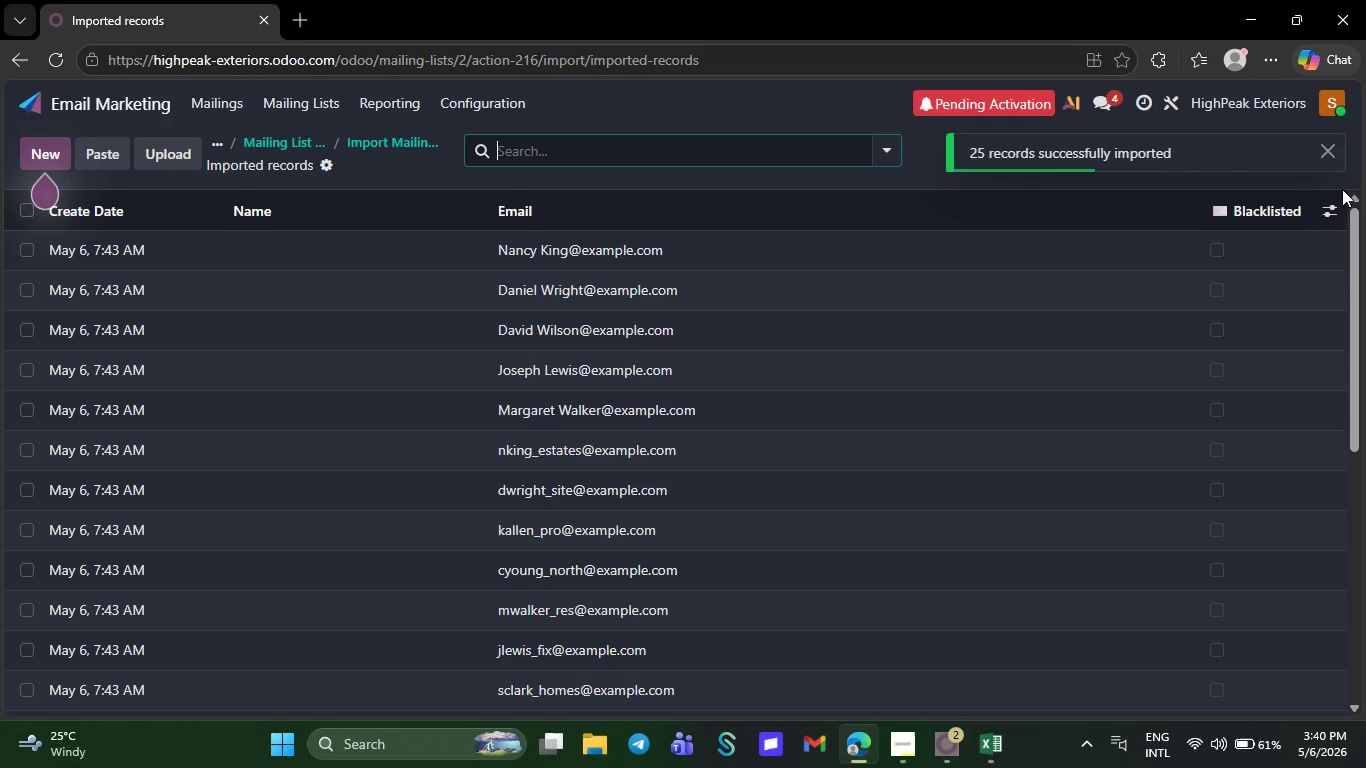 
left_click([1331, 211])
 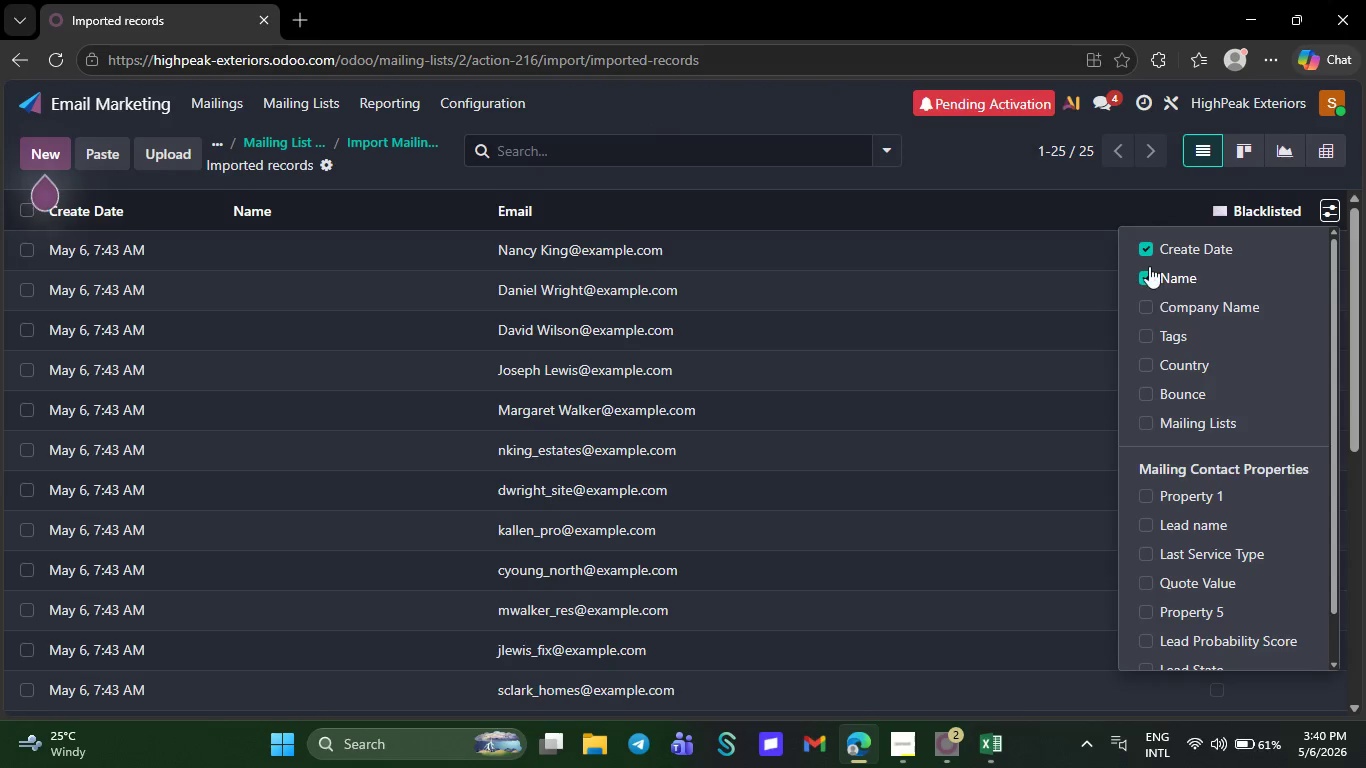 
left_click([1149, 266])
 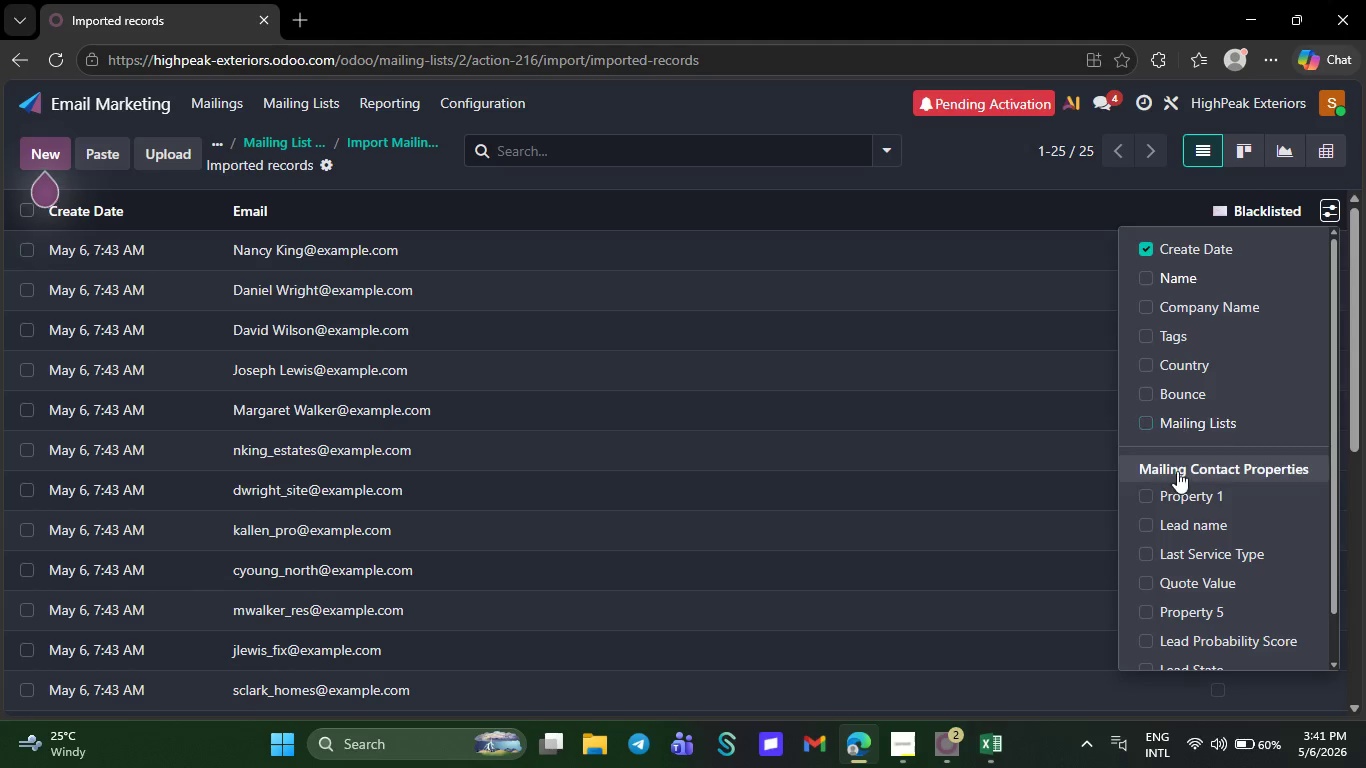 
left_click([1149, 501])
 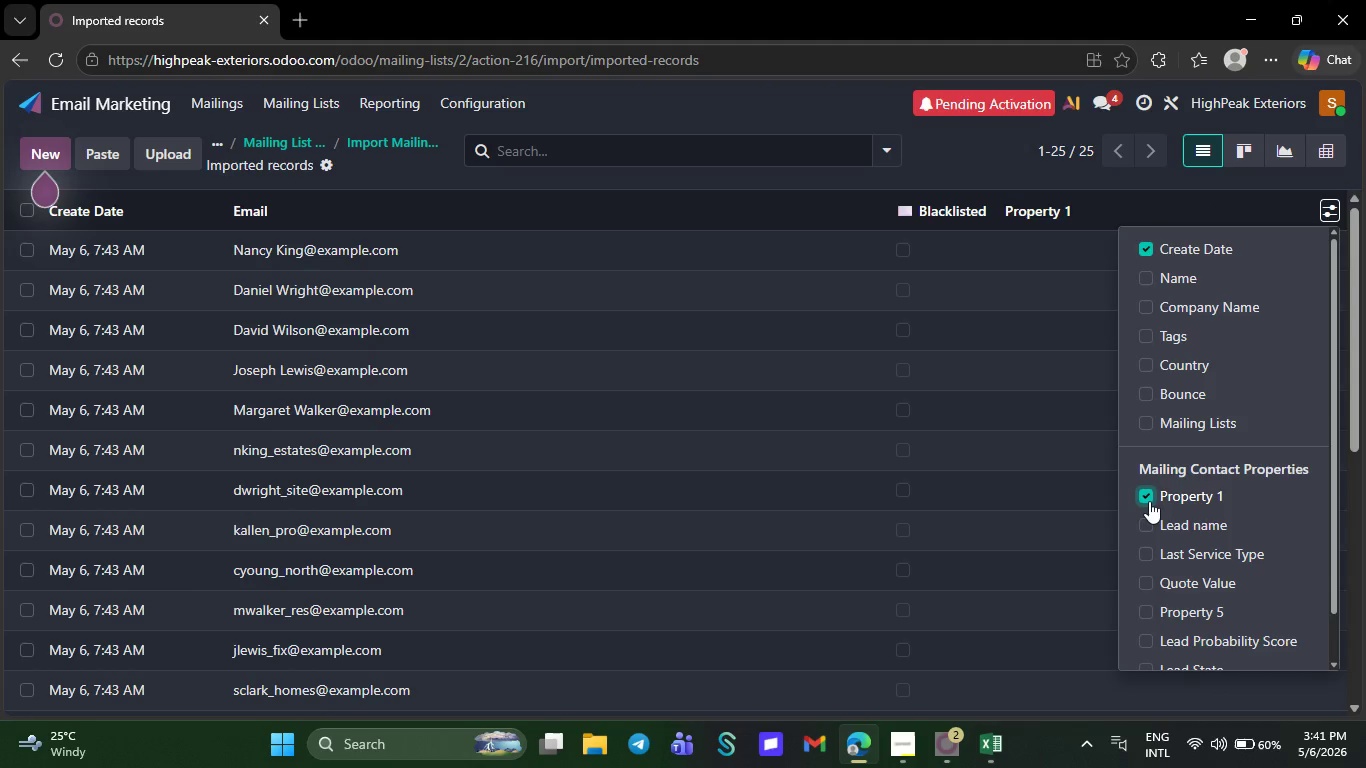 
left_click([1149, 501])
 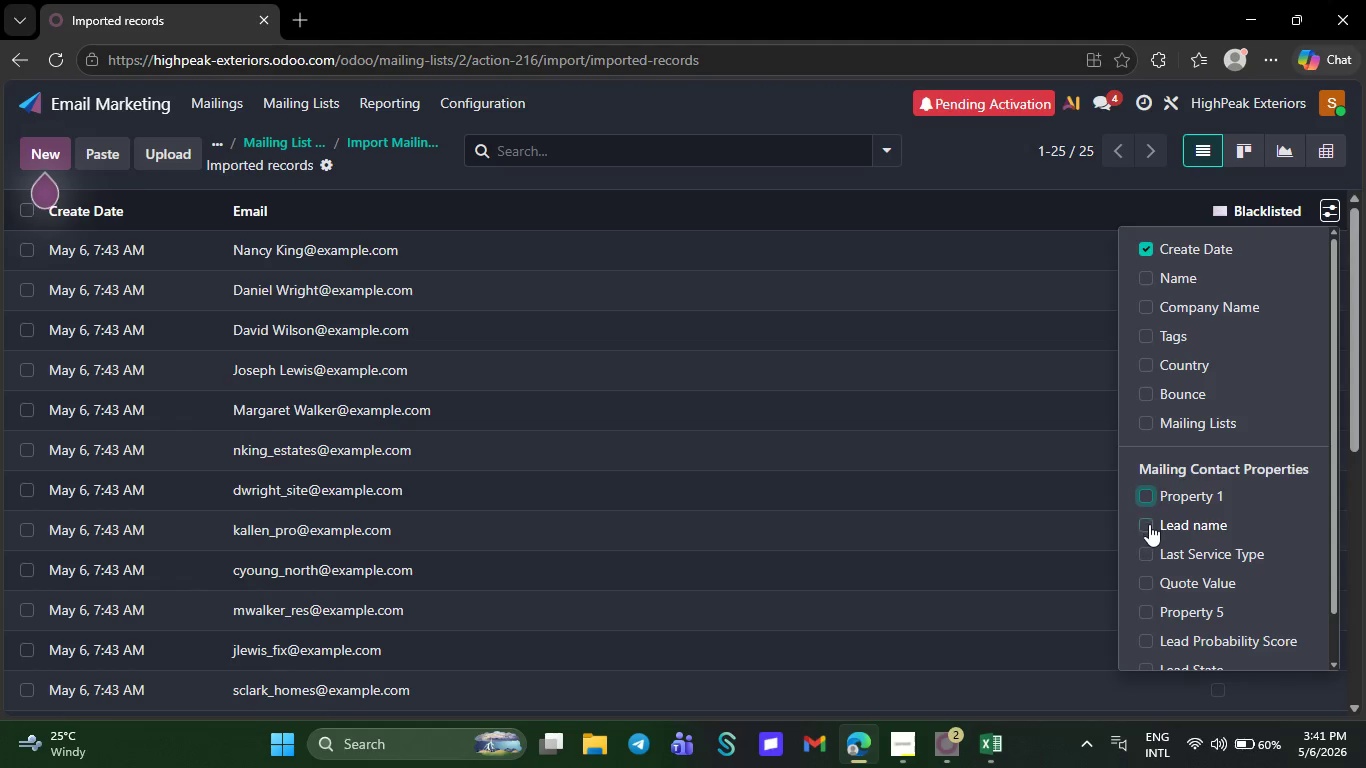 
left_click([1149, 526])
 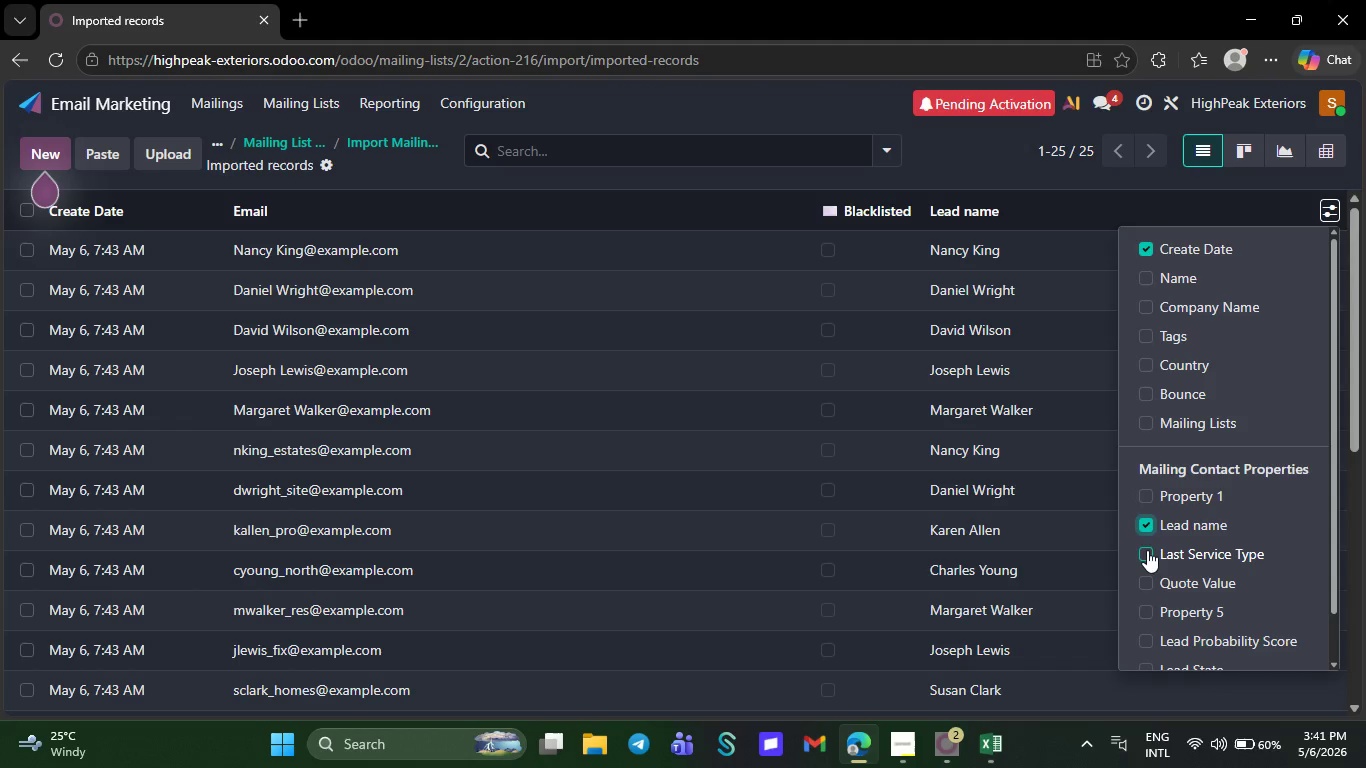 
left_click([1147, 550])
 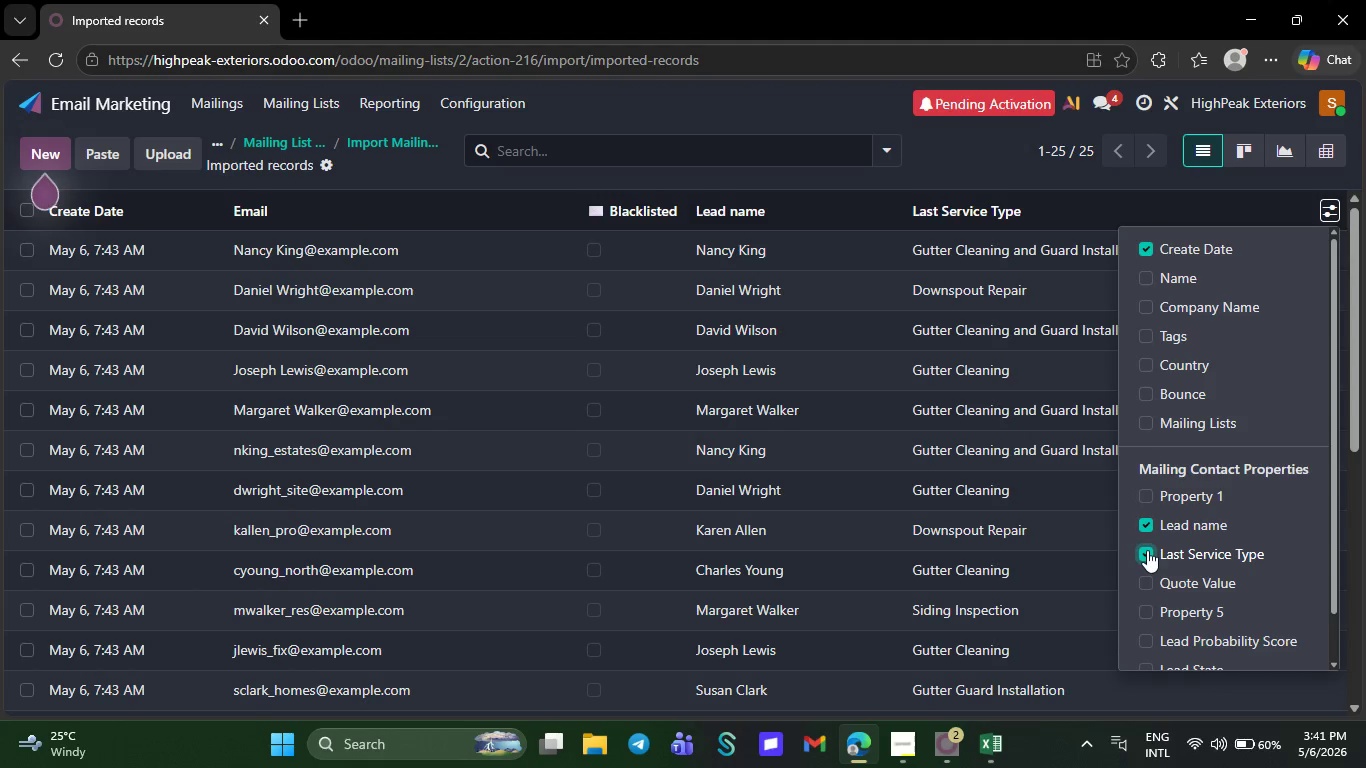 
left_click([1147, 550])
 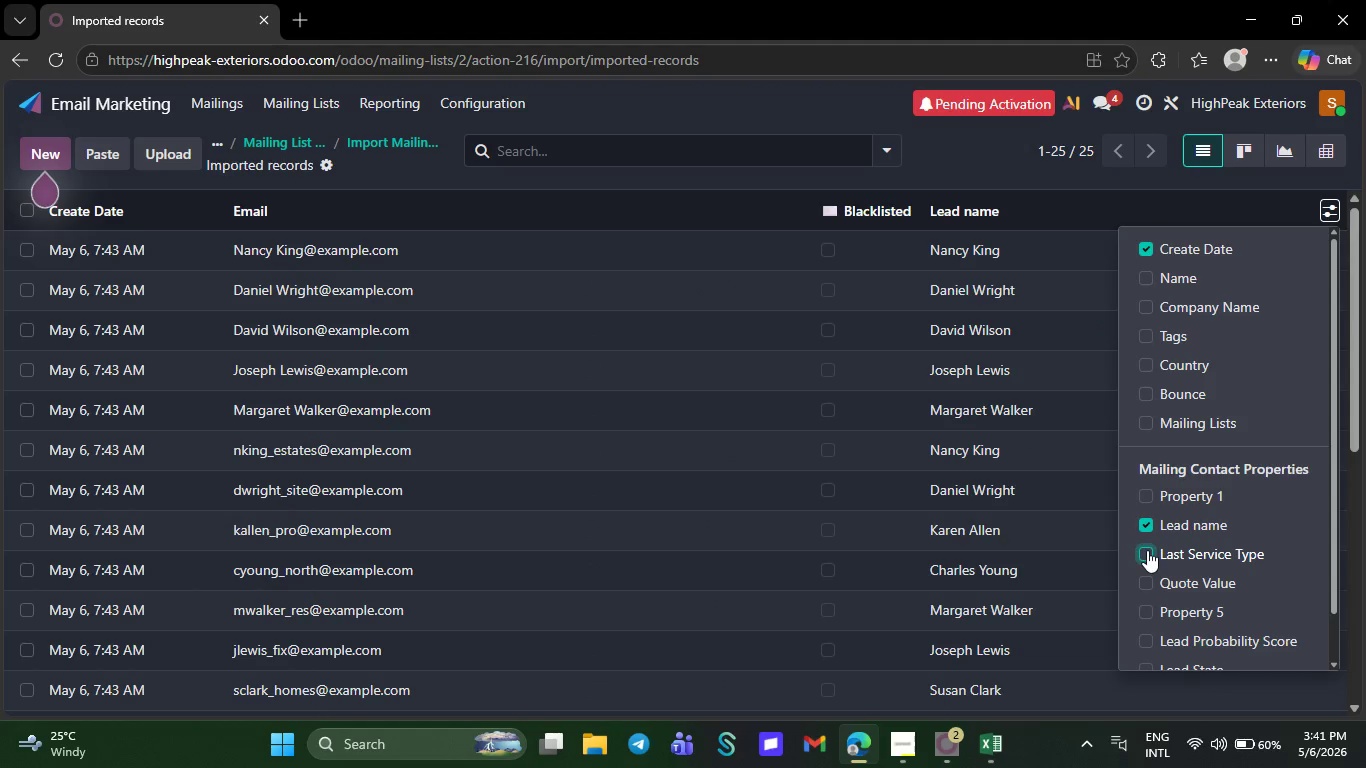 
left_click([1147, 550])
 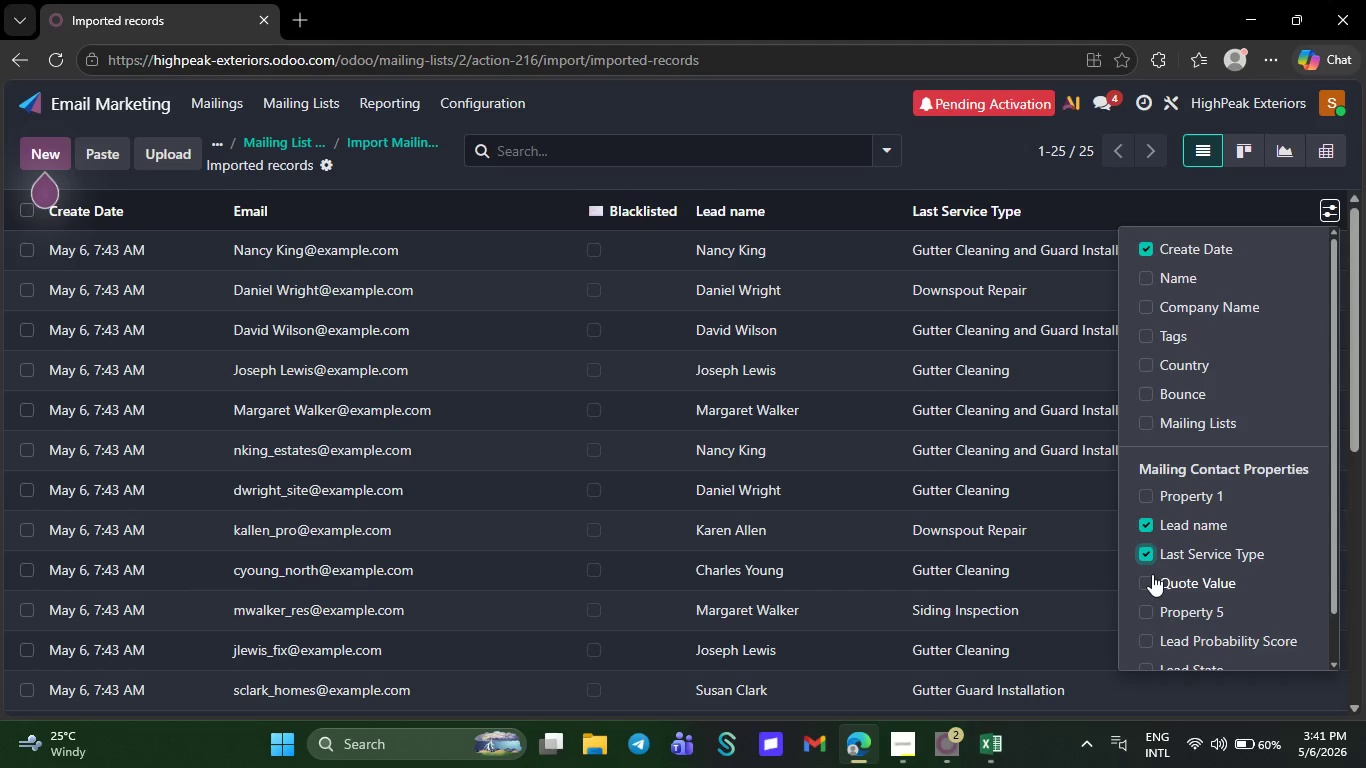 
left_click([1150, 584])
 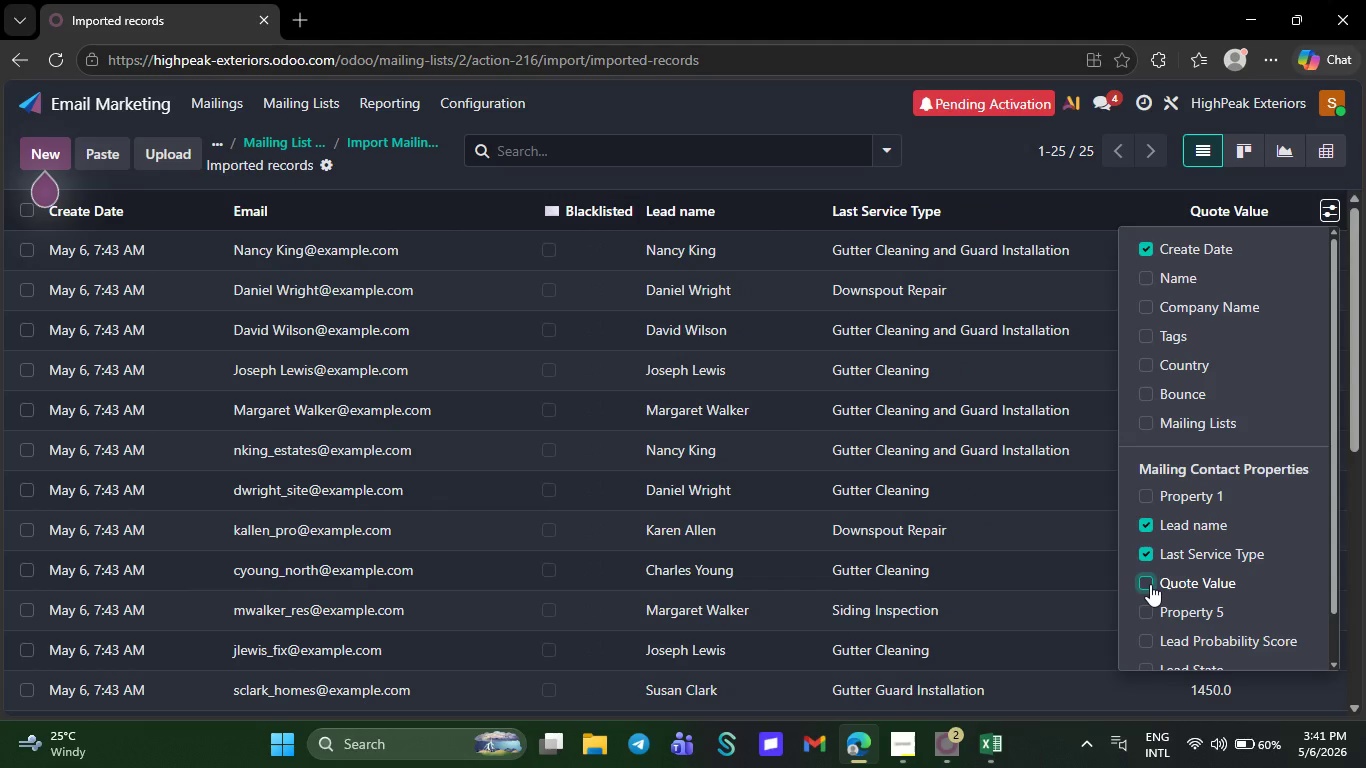 
left_click([1150, 584])
 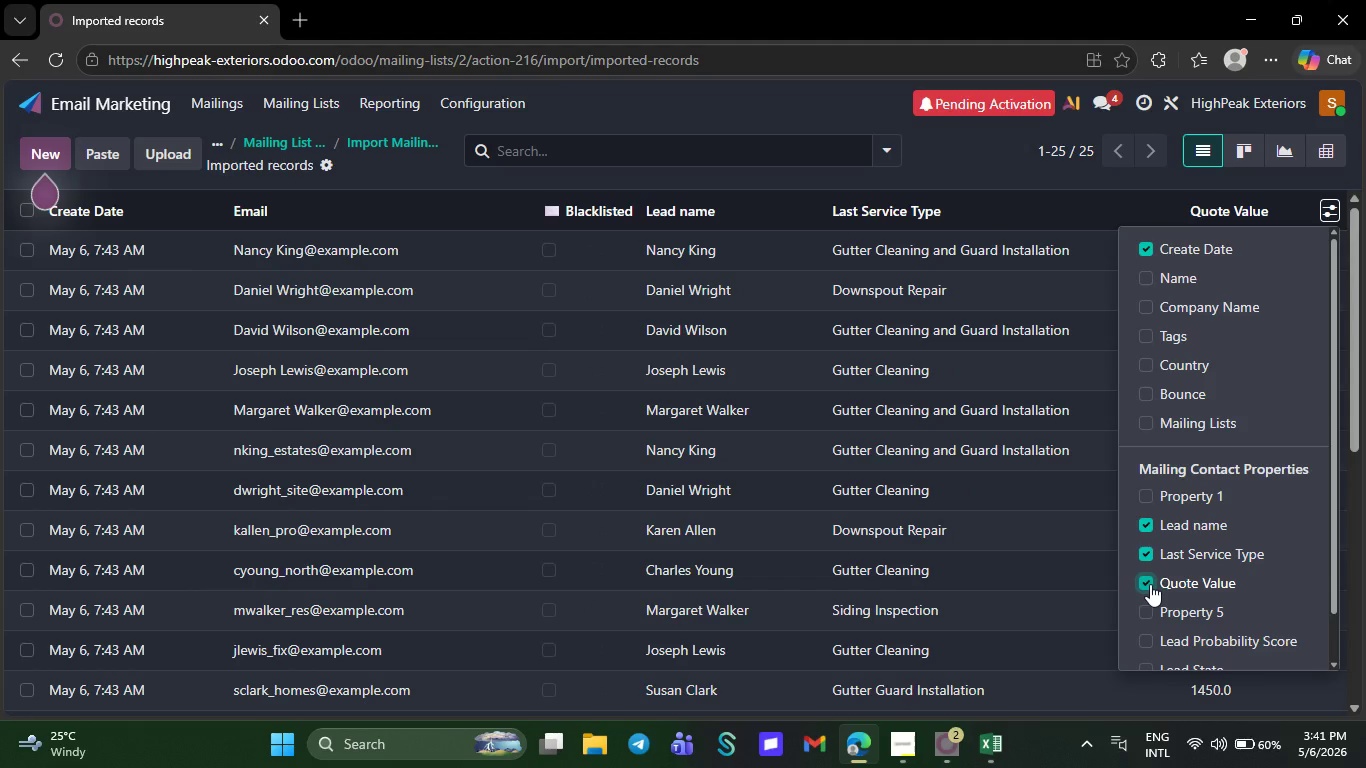 
left_click([1150, 584])
 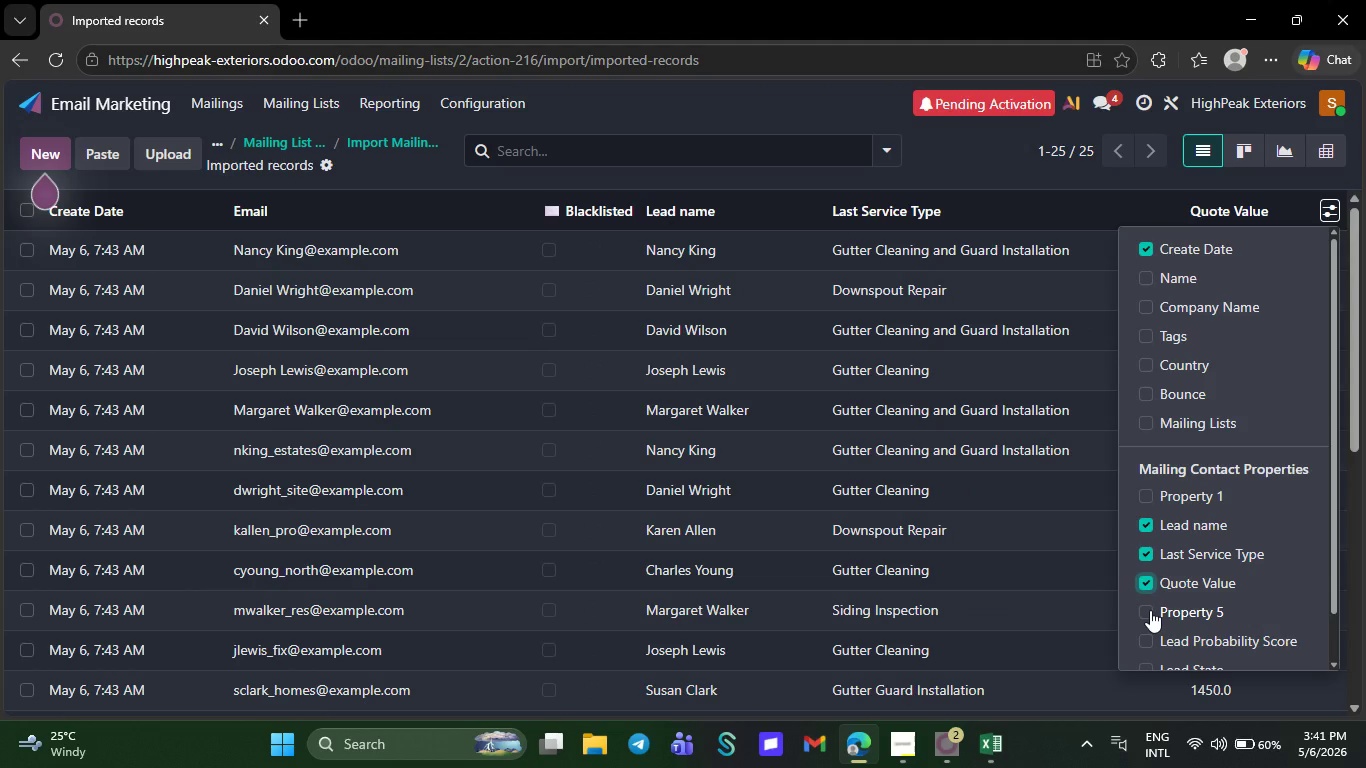 
left_click([1150, 612])
 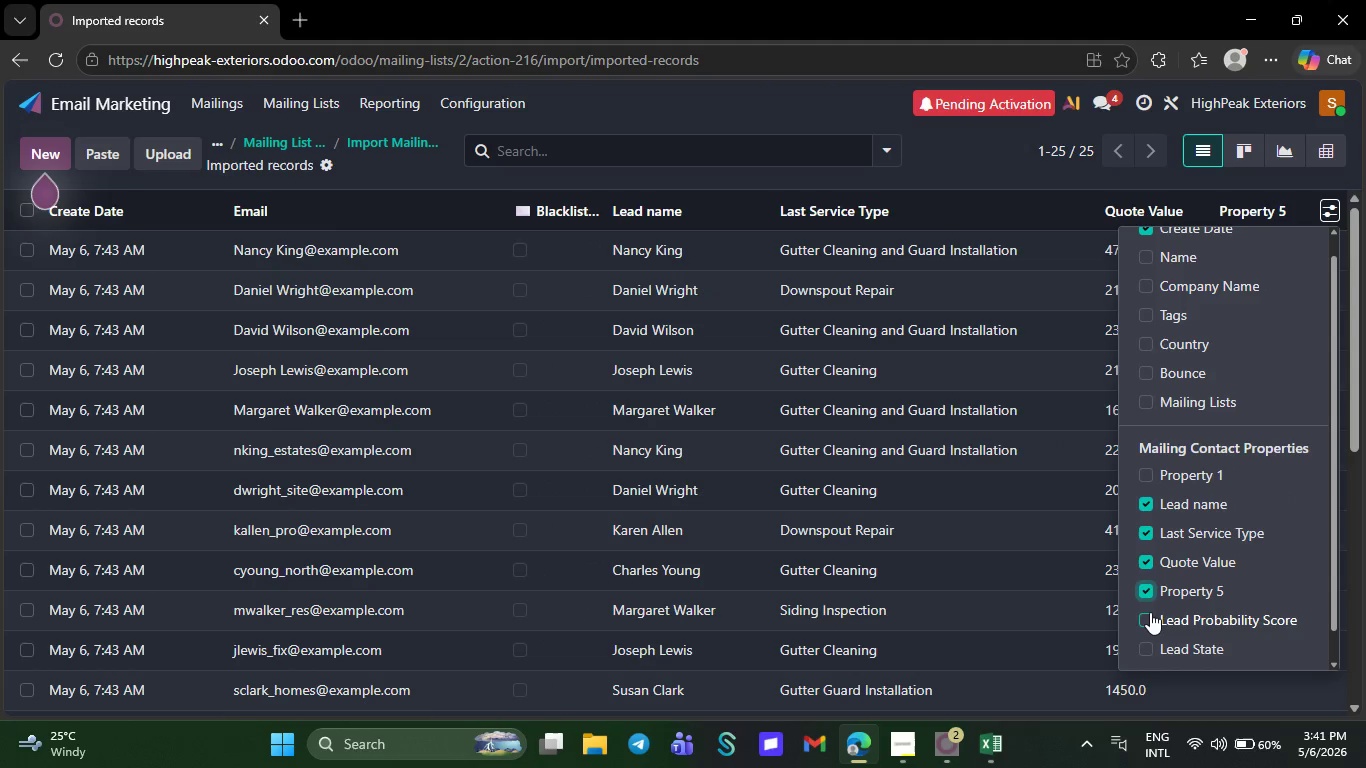 
left_click([1150, 612])
 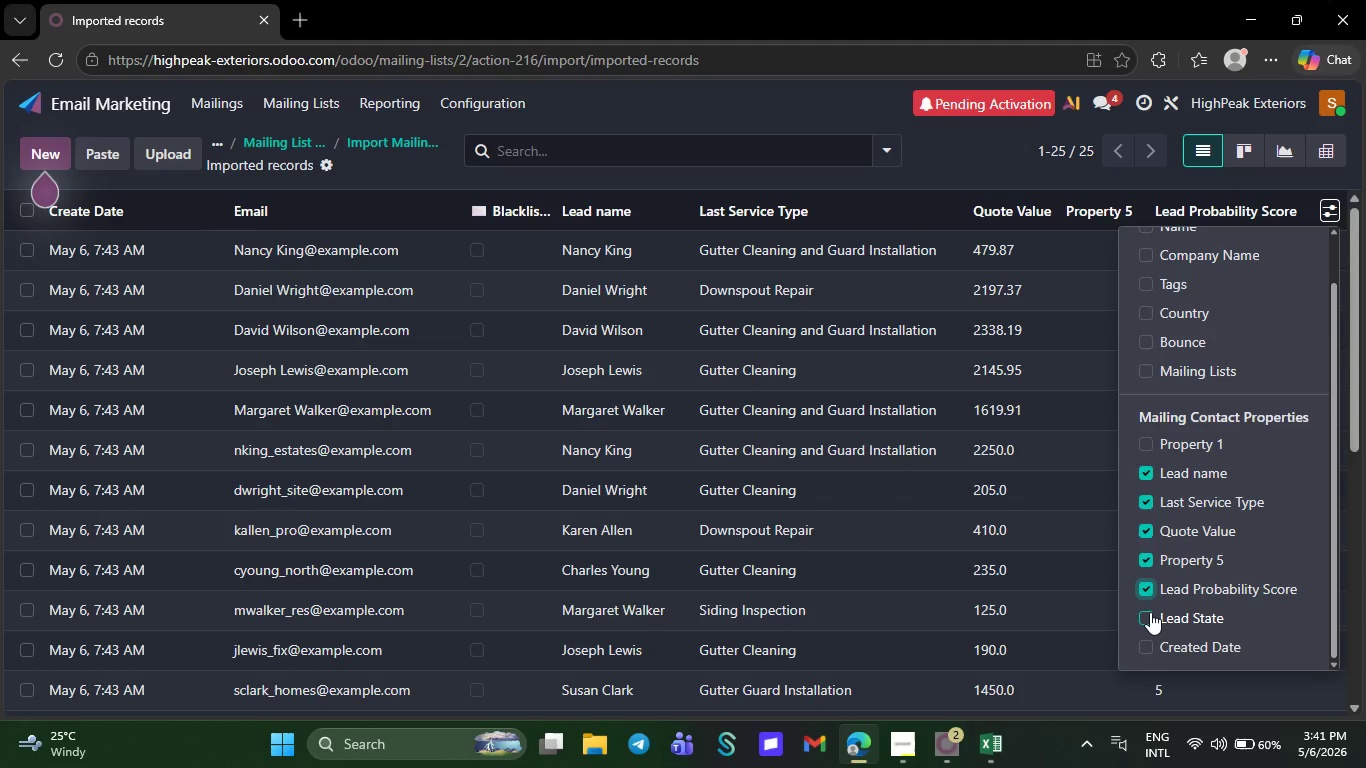 
left_click([1150, 612])
 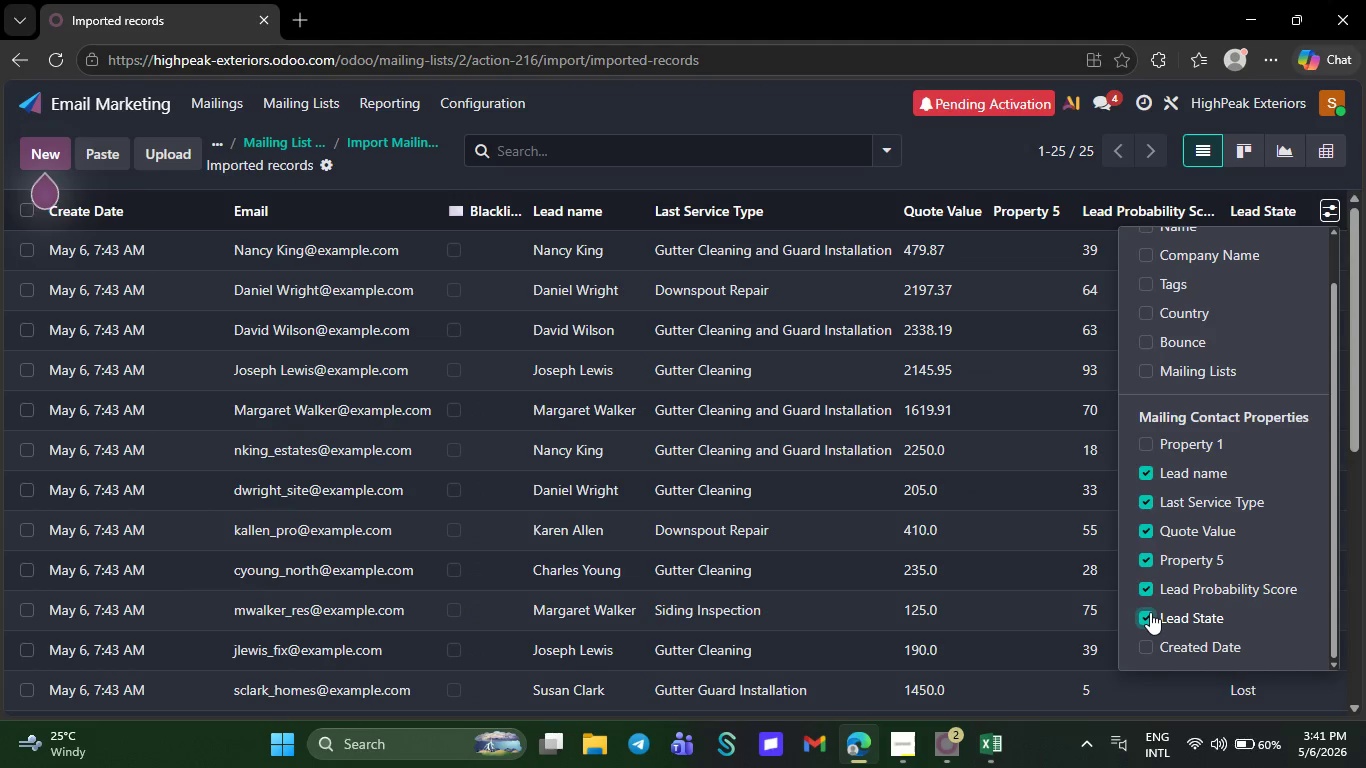 
wait(6.89)
 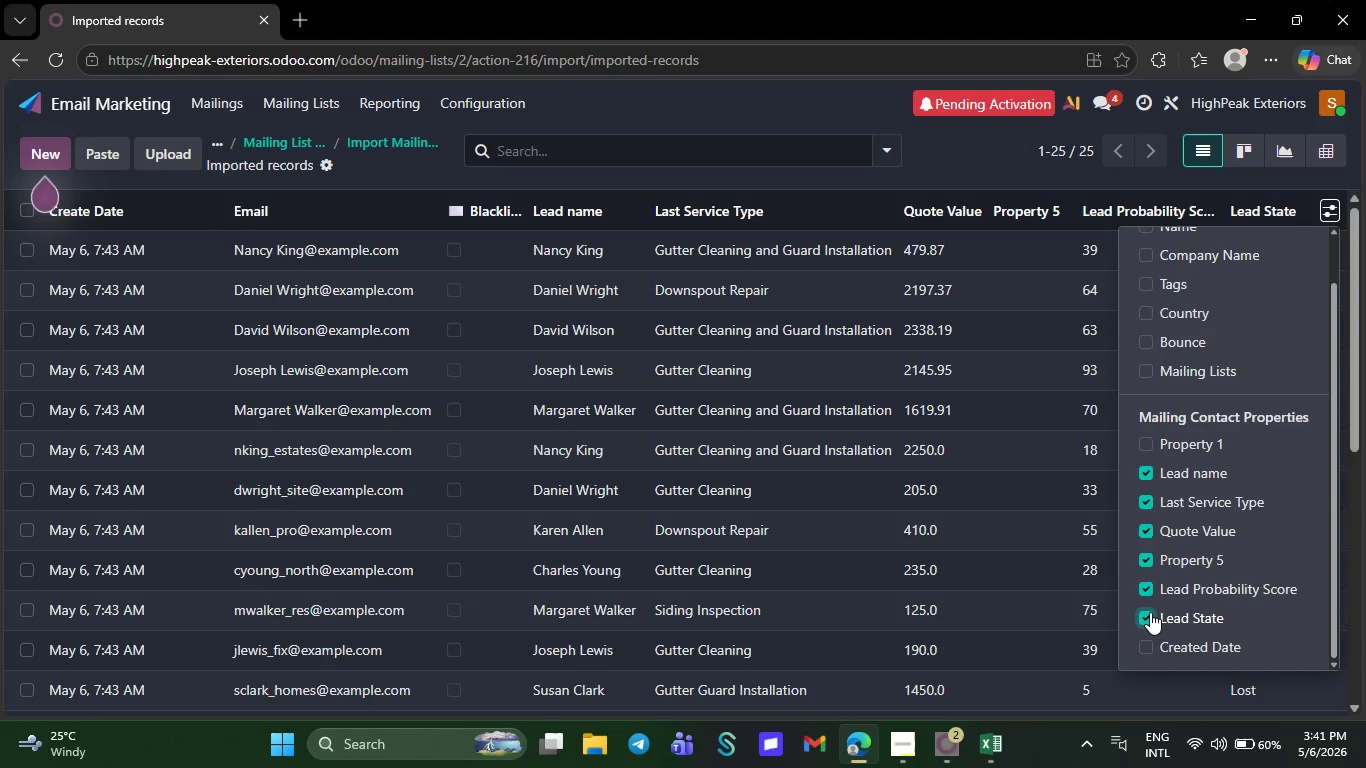 
left_click([1144, 647])
 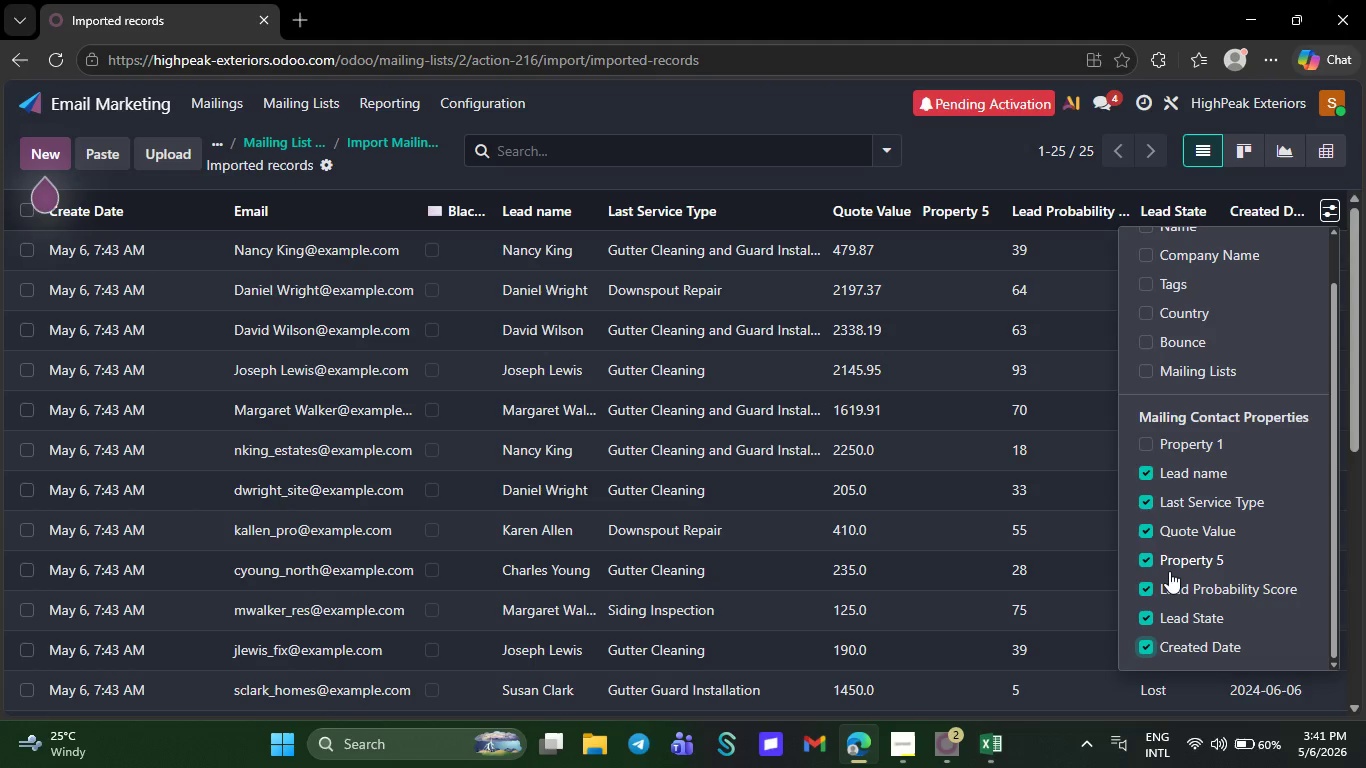 
wait(15.02)
 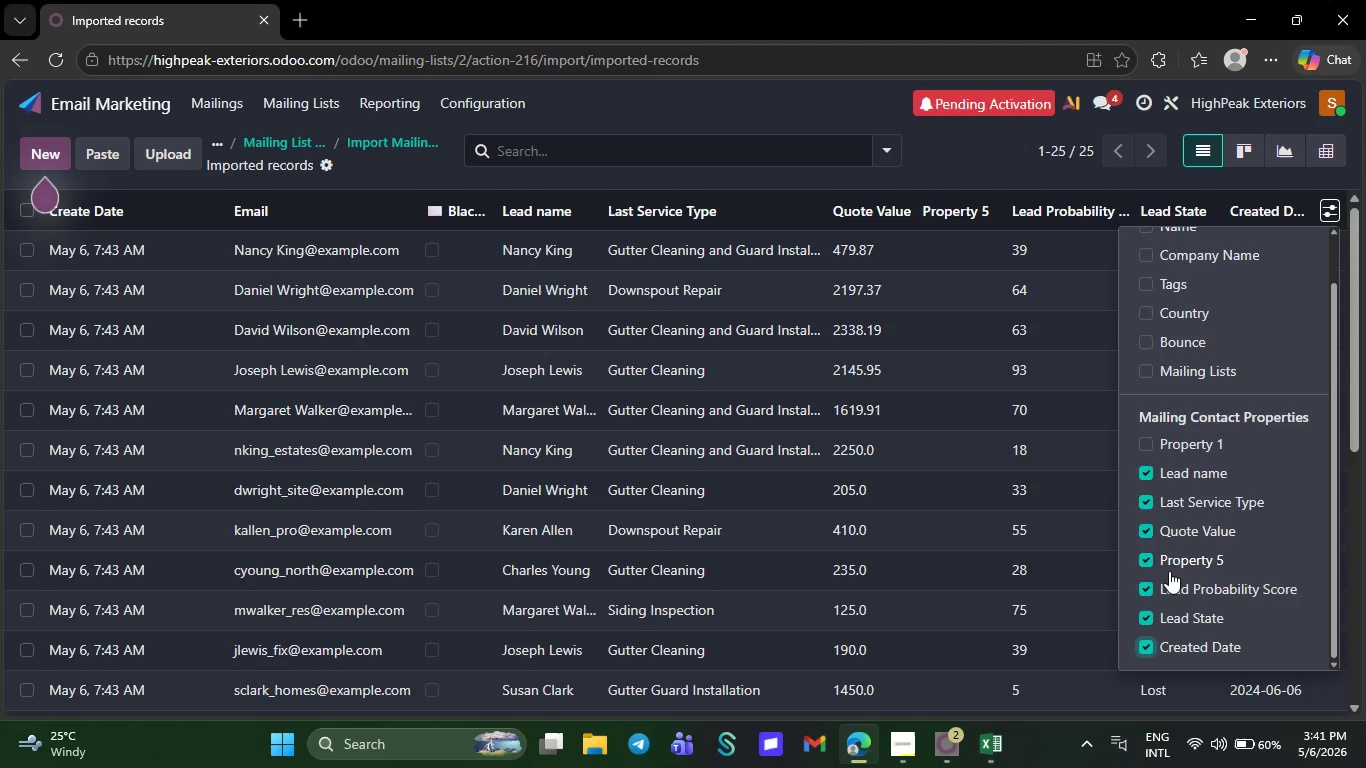 
left_click([1143, 370])
 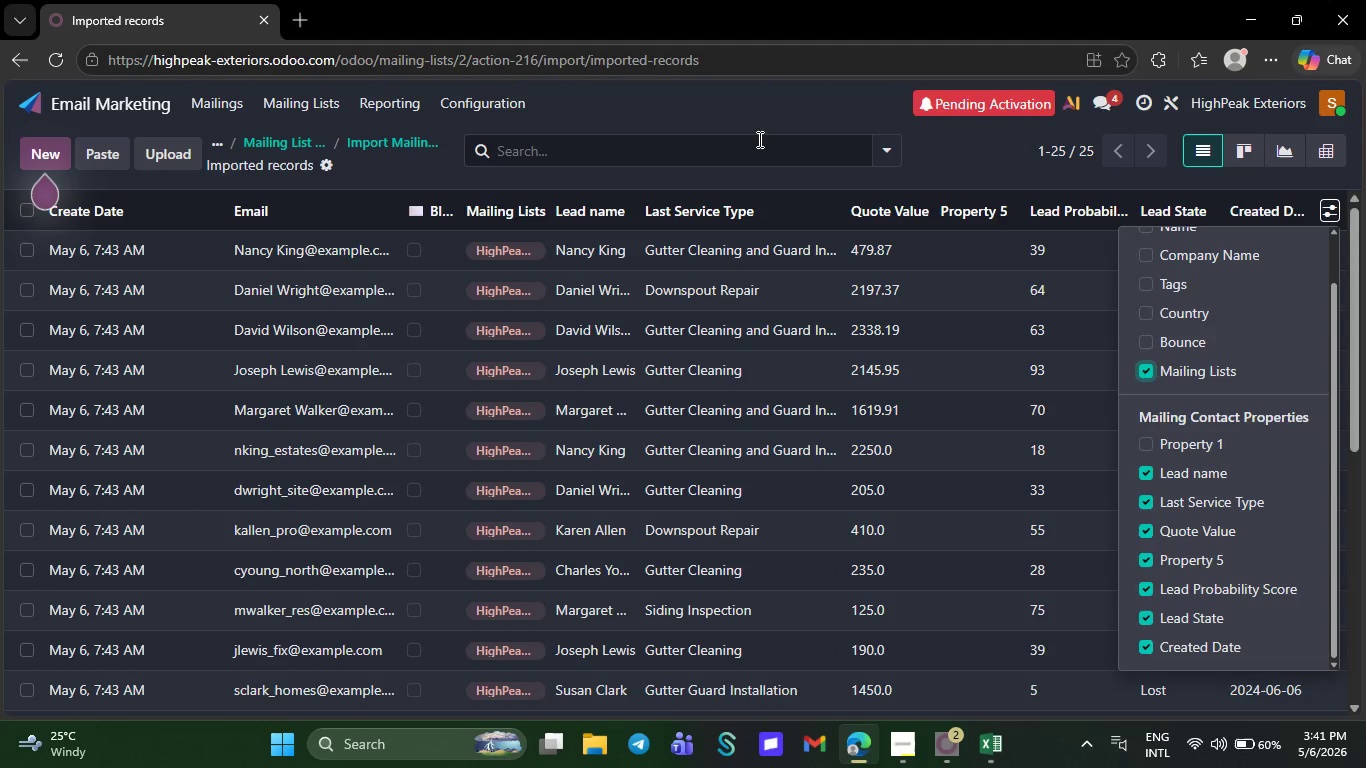 
left_click([757, 112])
 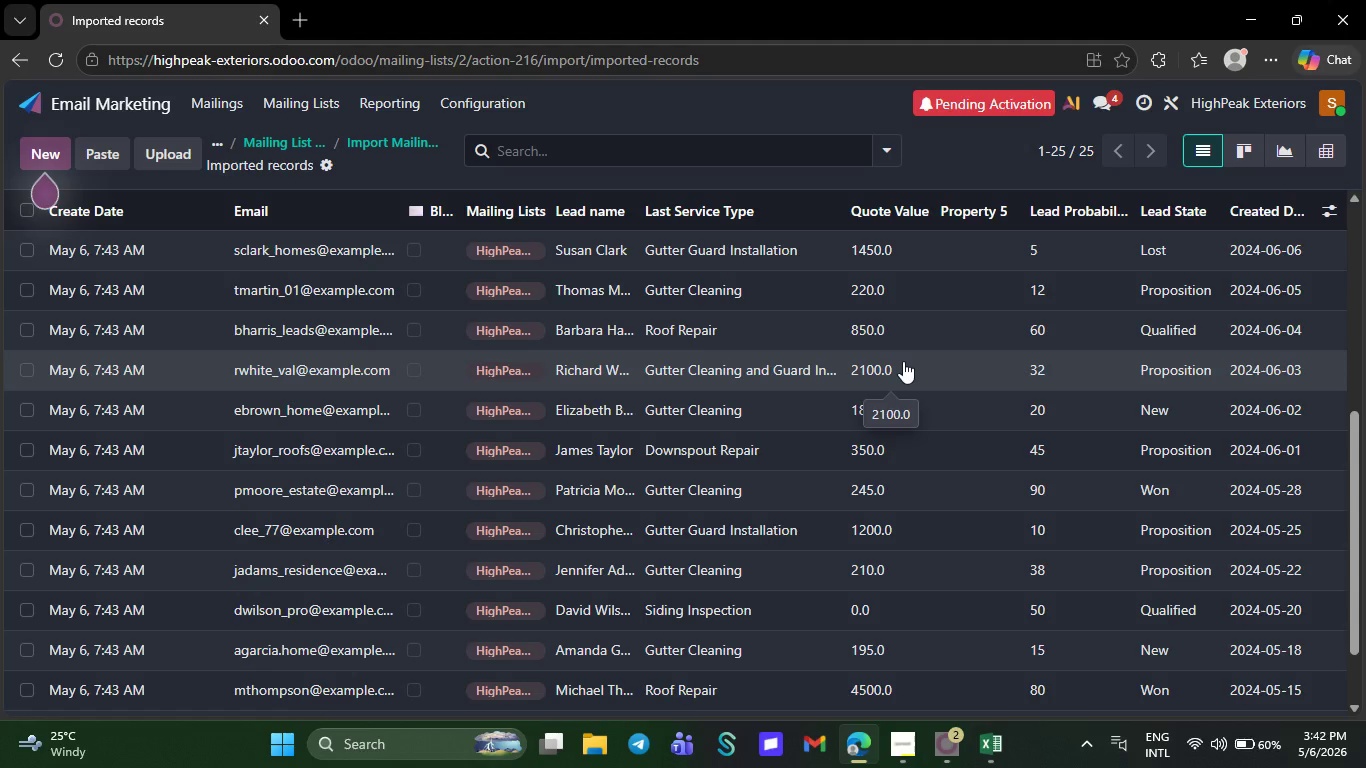 
wait(32.25)
 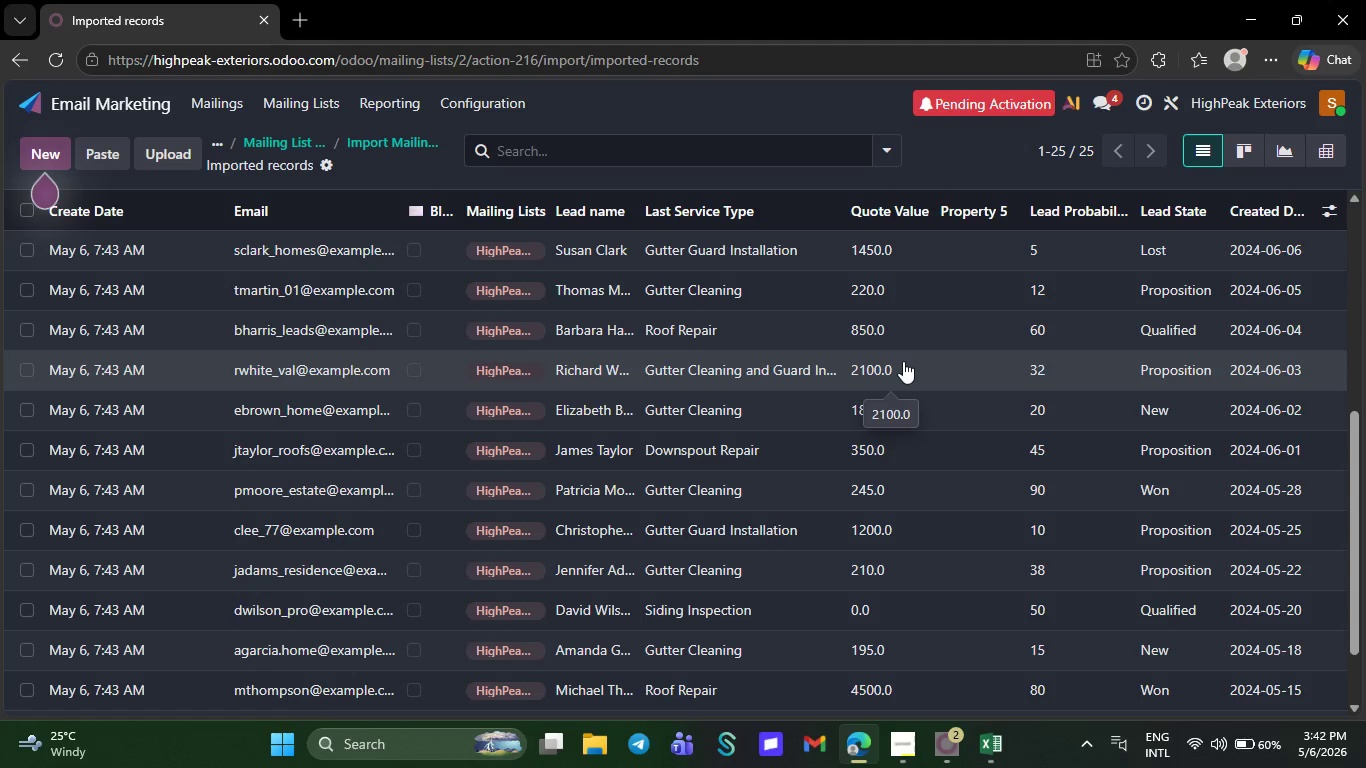 
left_click([208, 111])
 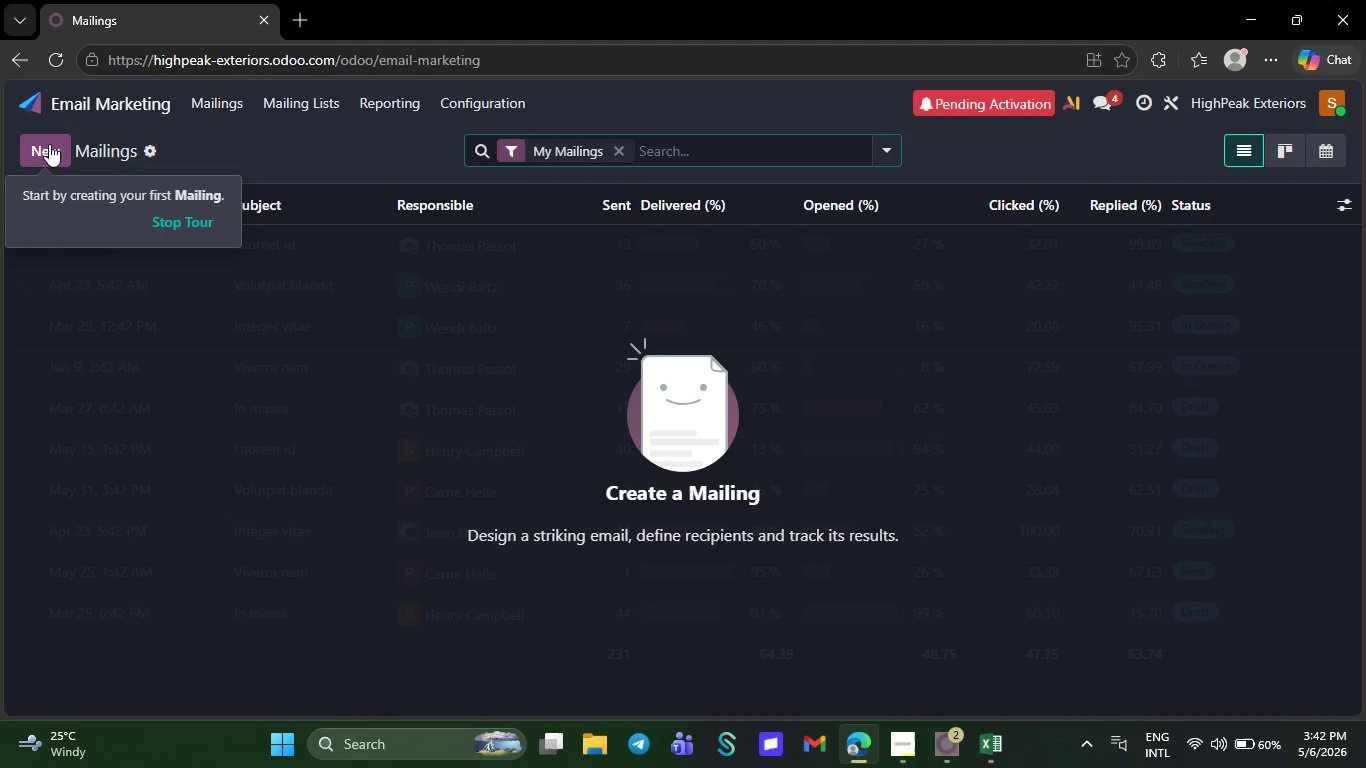 
left_click([49, 144])
 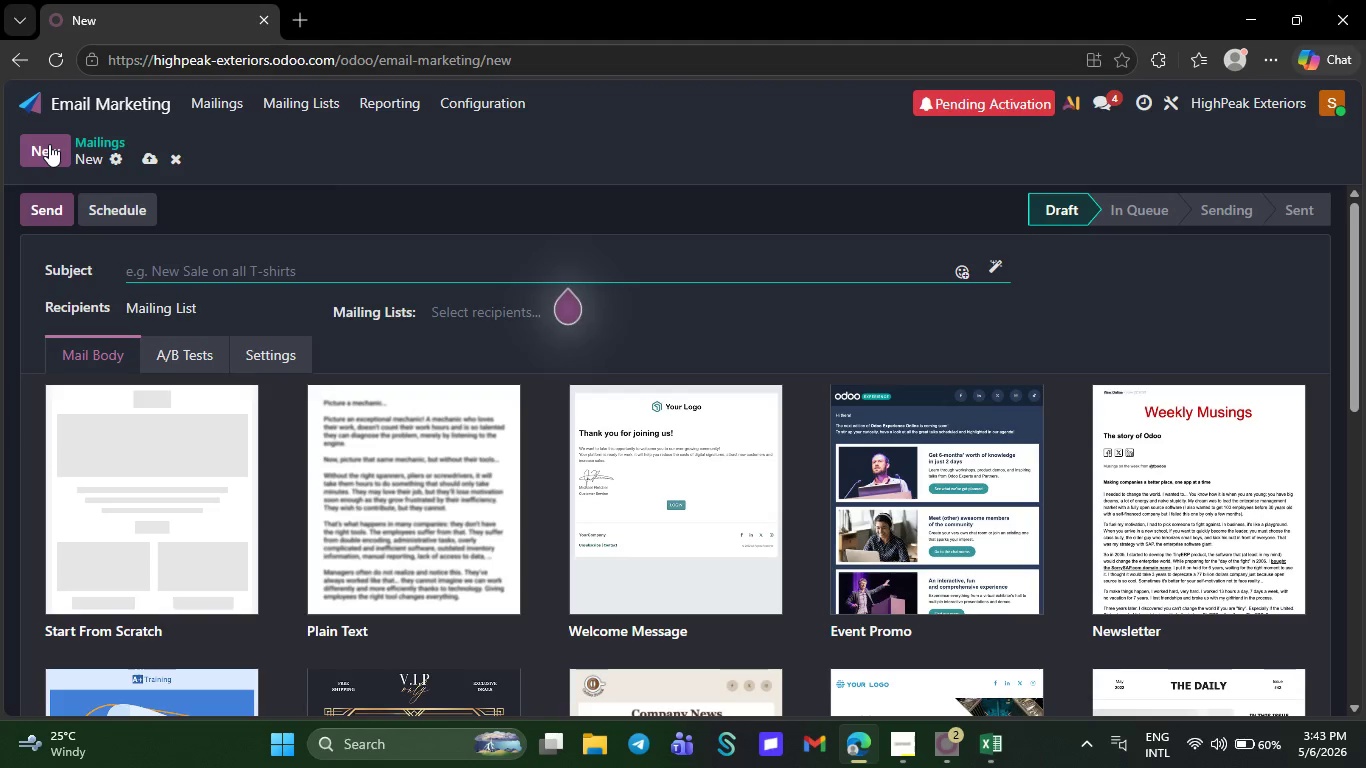 
wait(43.7)
 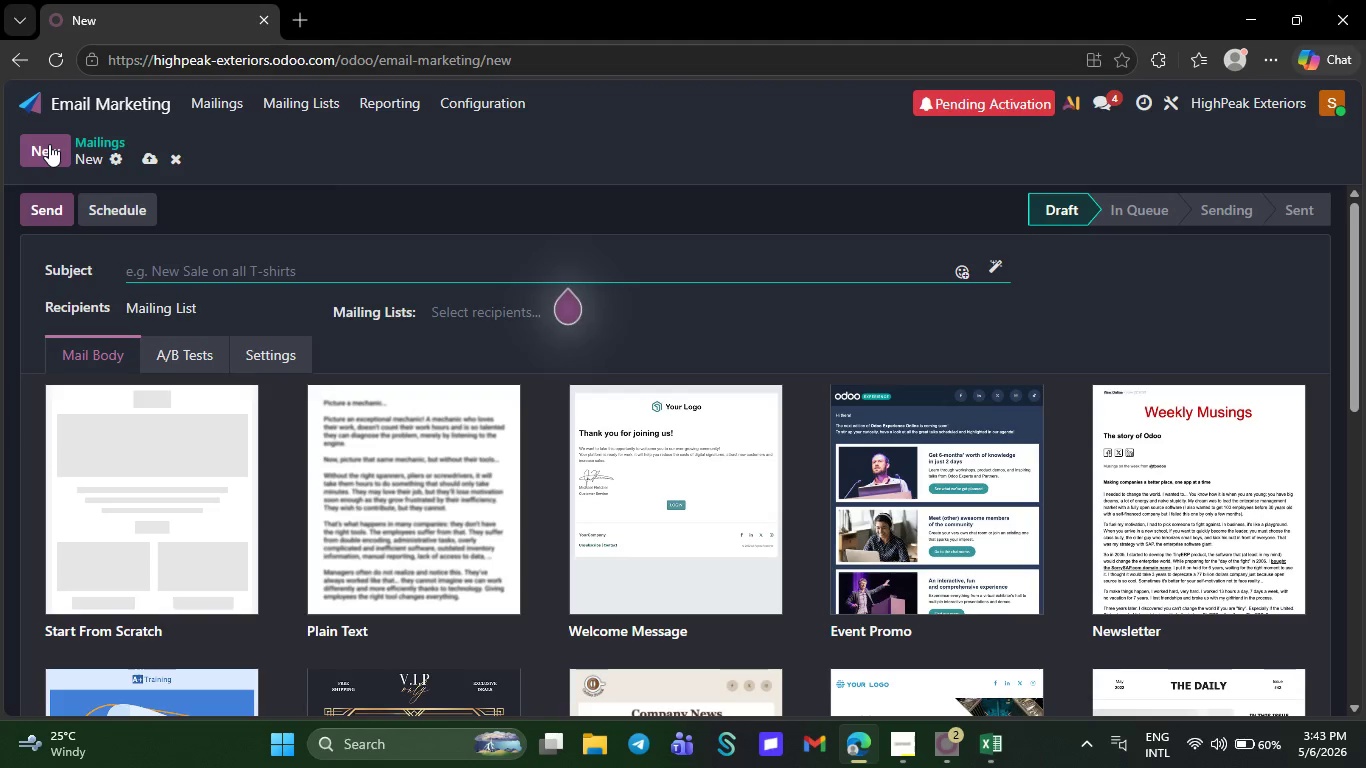 
type(Are y)
 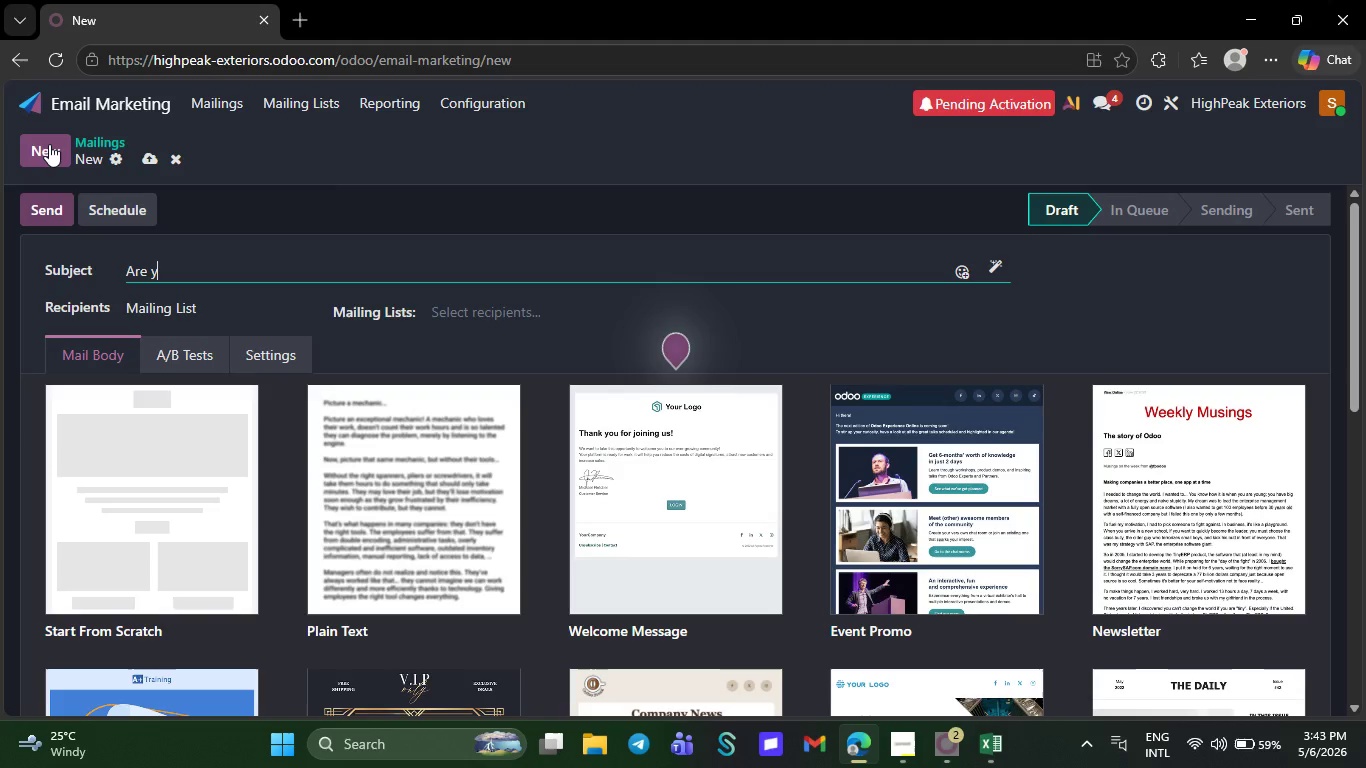 
type(our)
 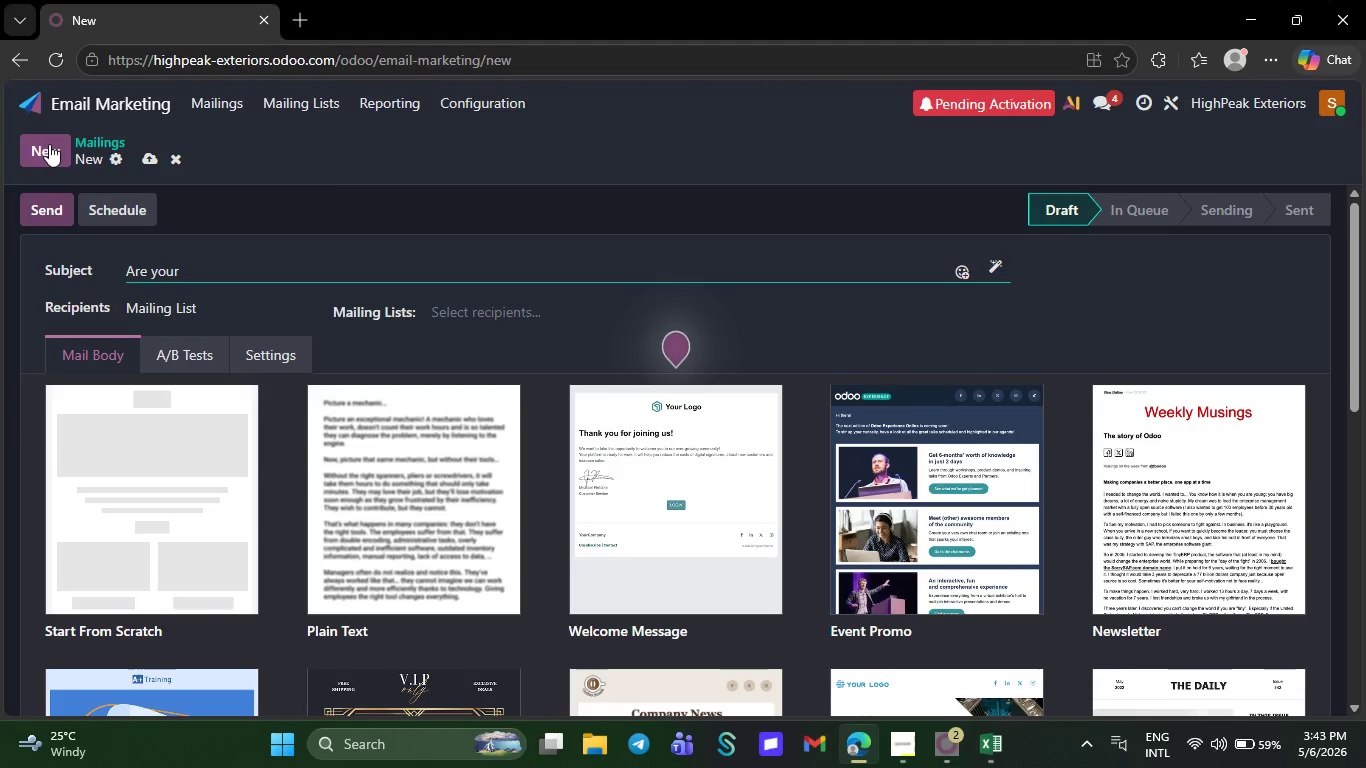 
key(ArrowLeft)
 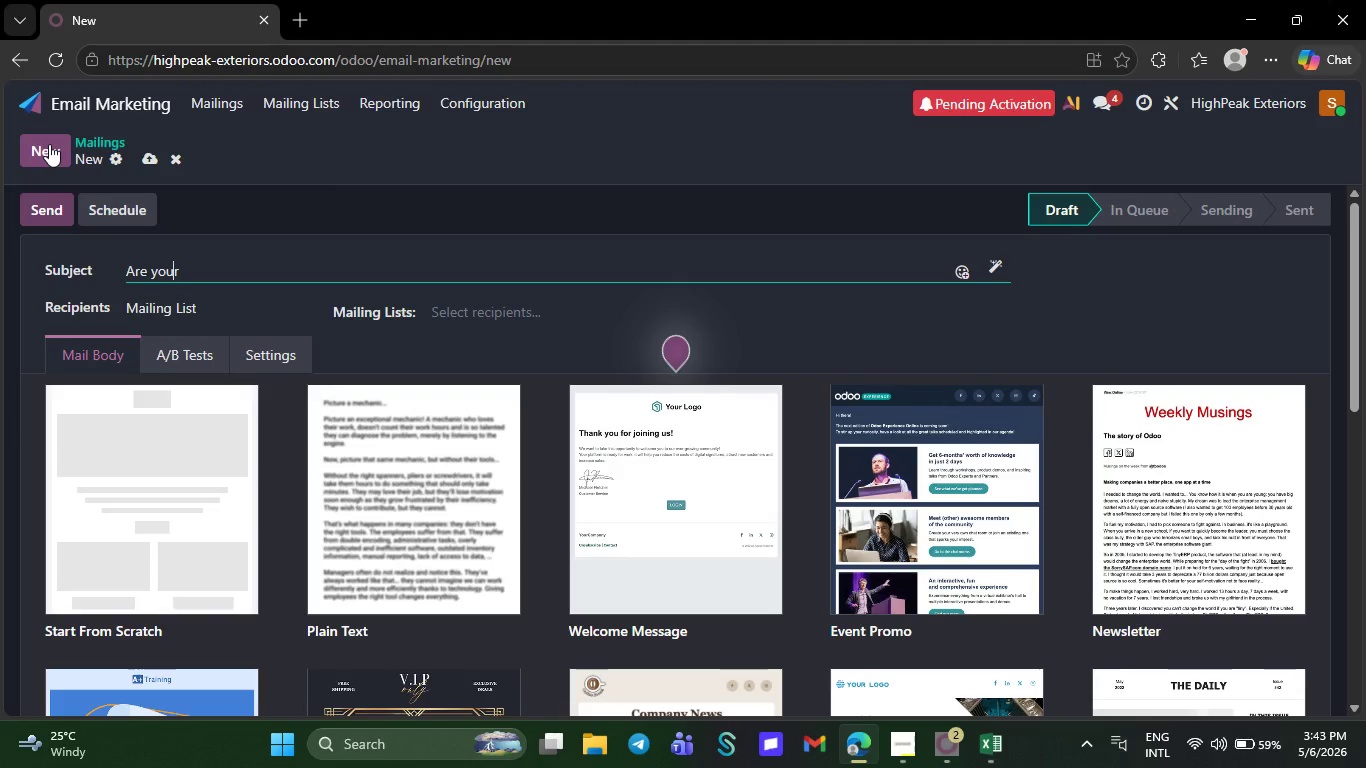 
key(ArrowLeft)
 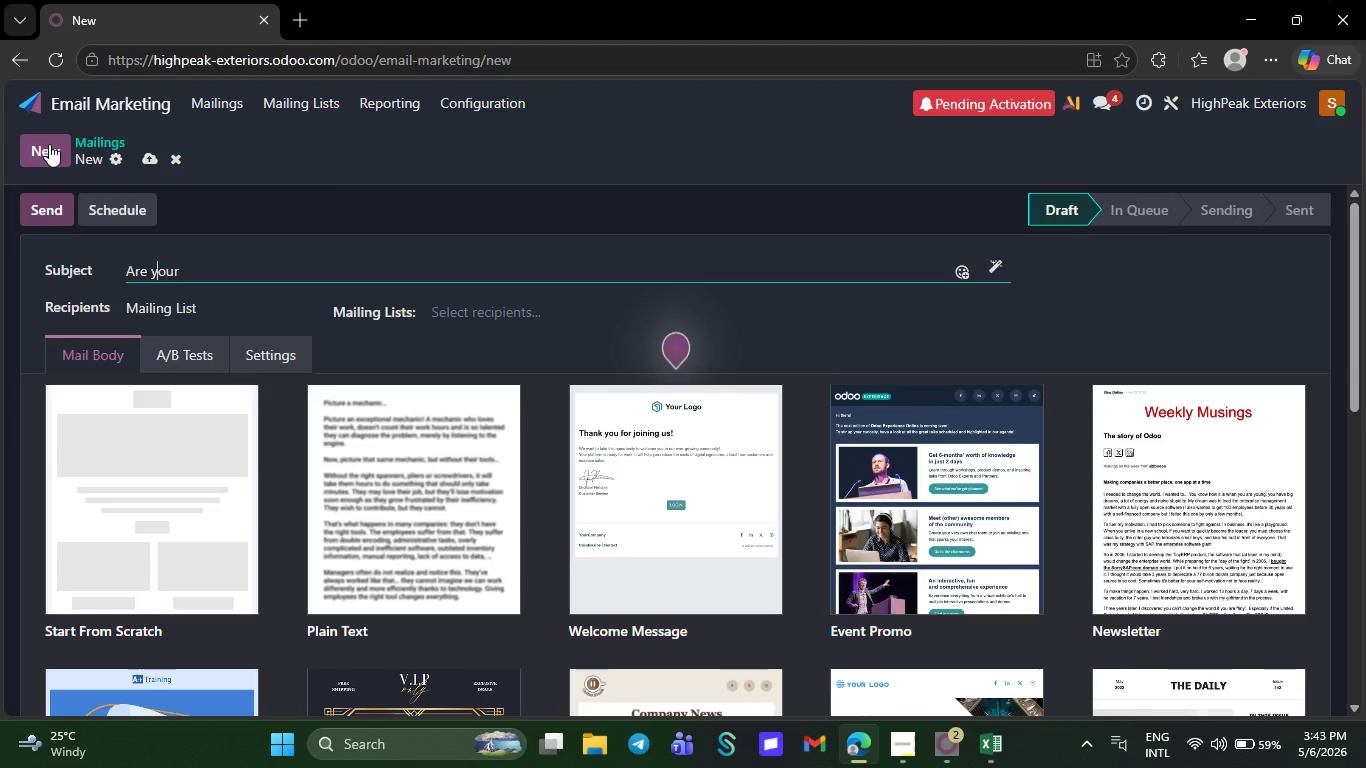 
key(ArrowLeft)
 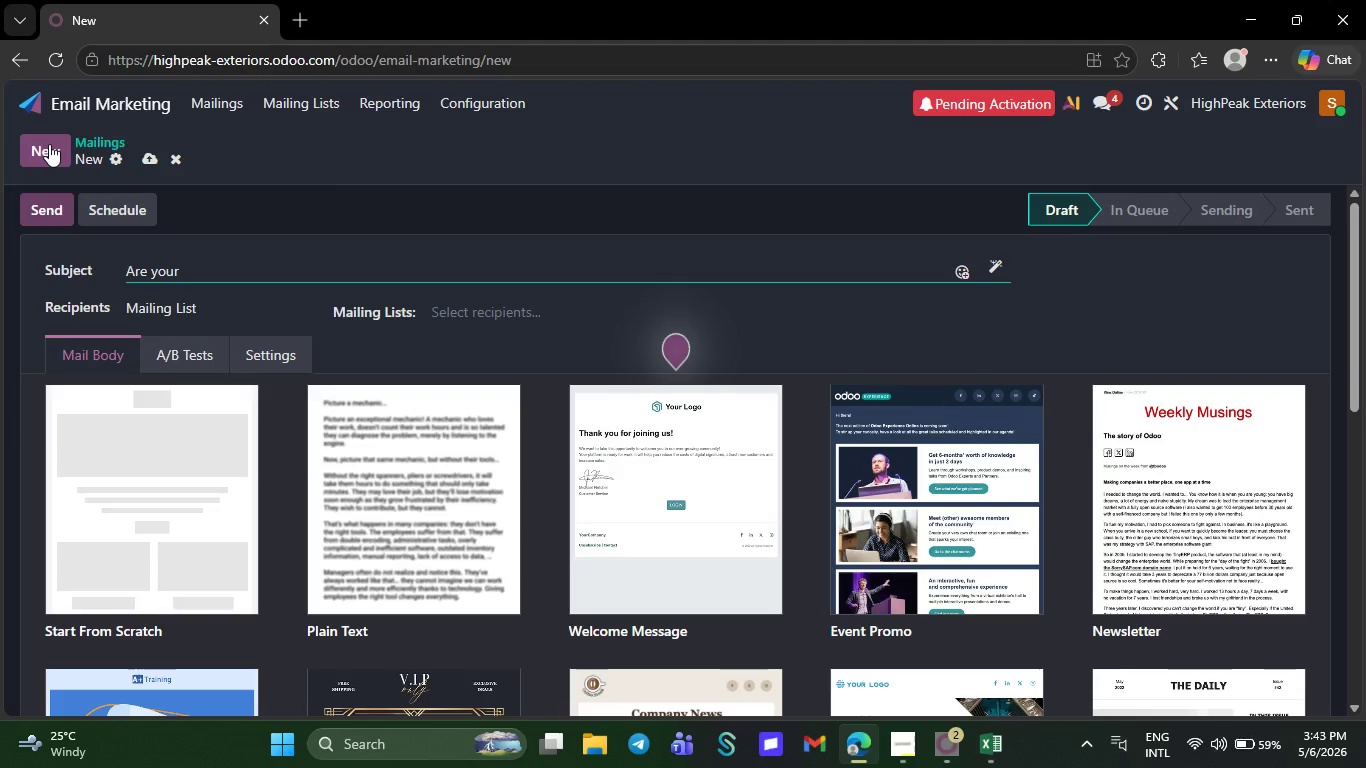 
key(Backspace)
 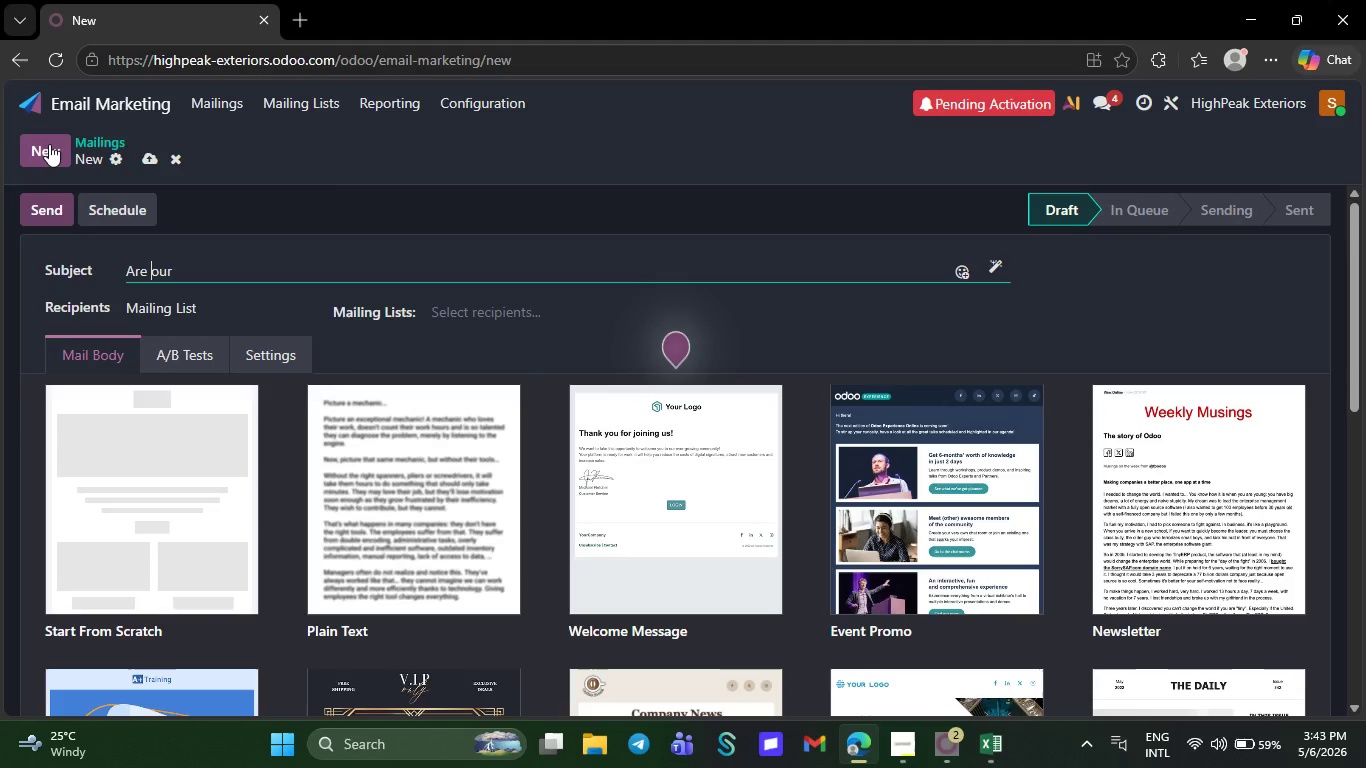 
key(CapsLock)
 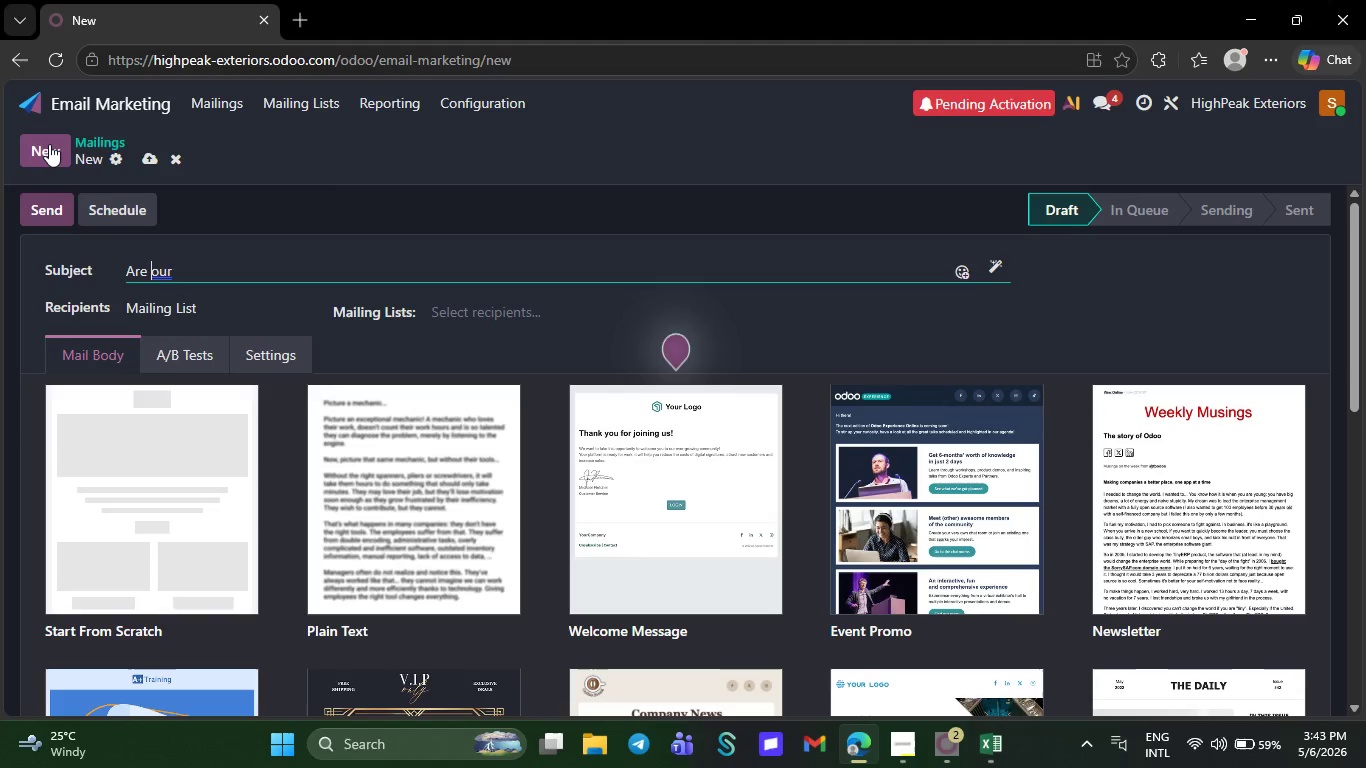 
key(Y)
 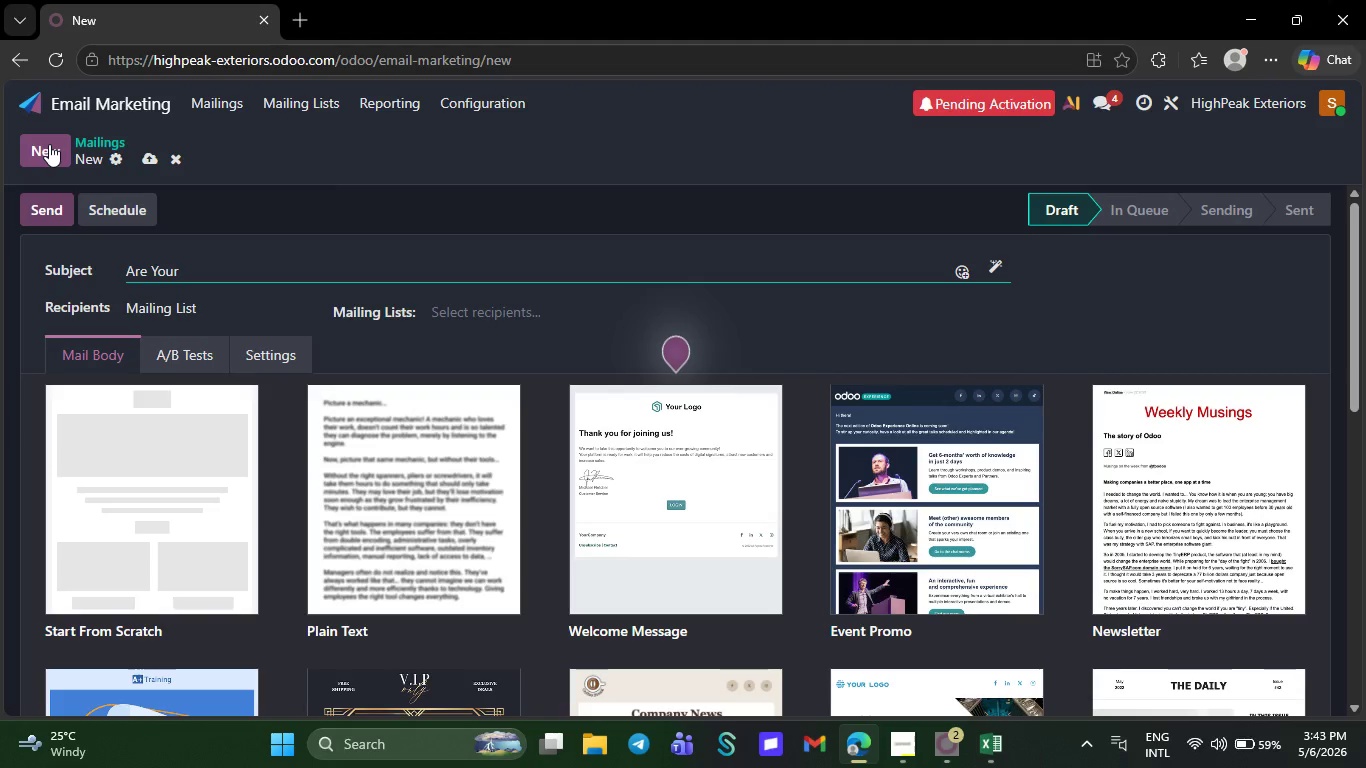 
key(CapsLock)
 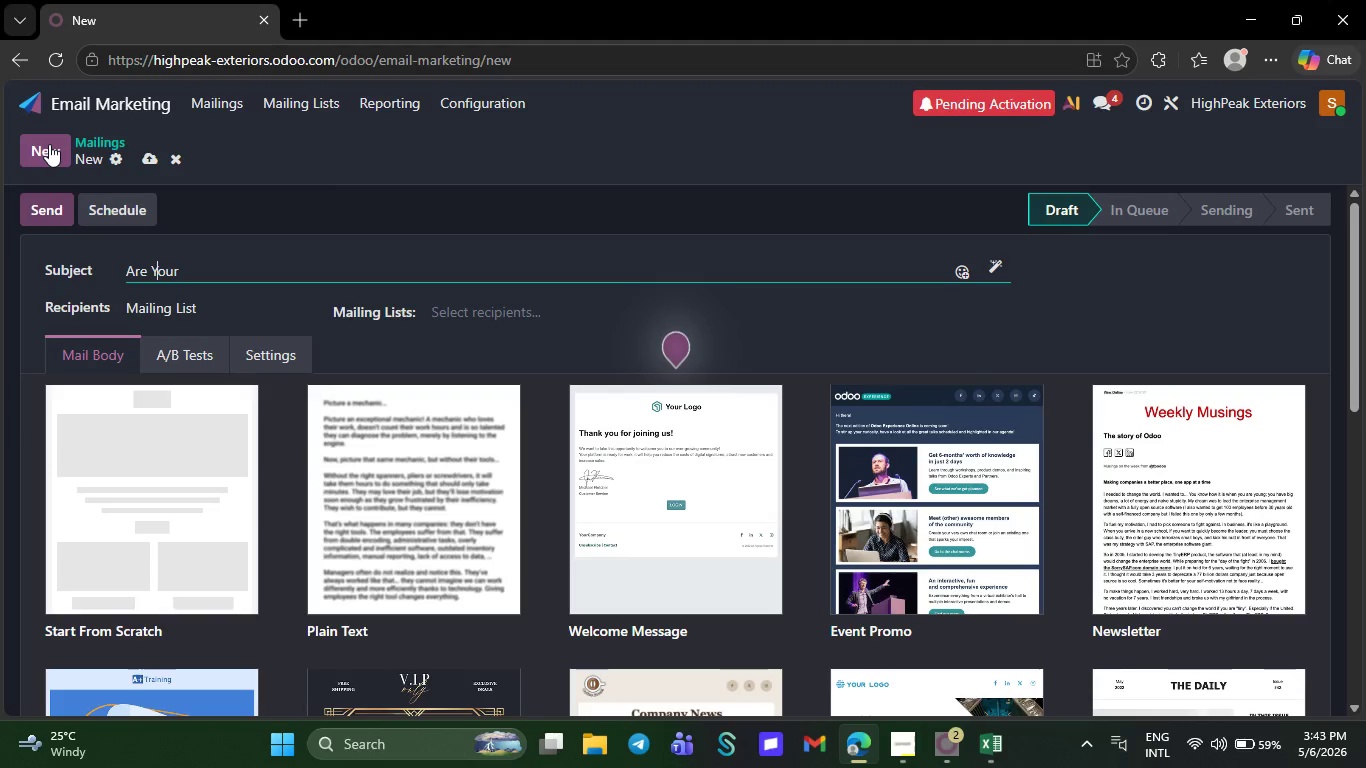 
key(ArrowRight)
 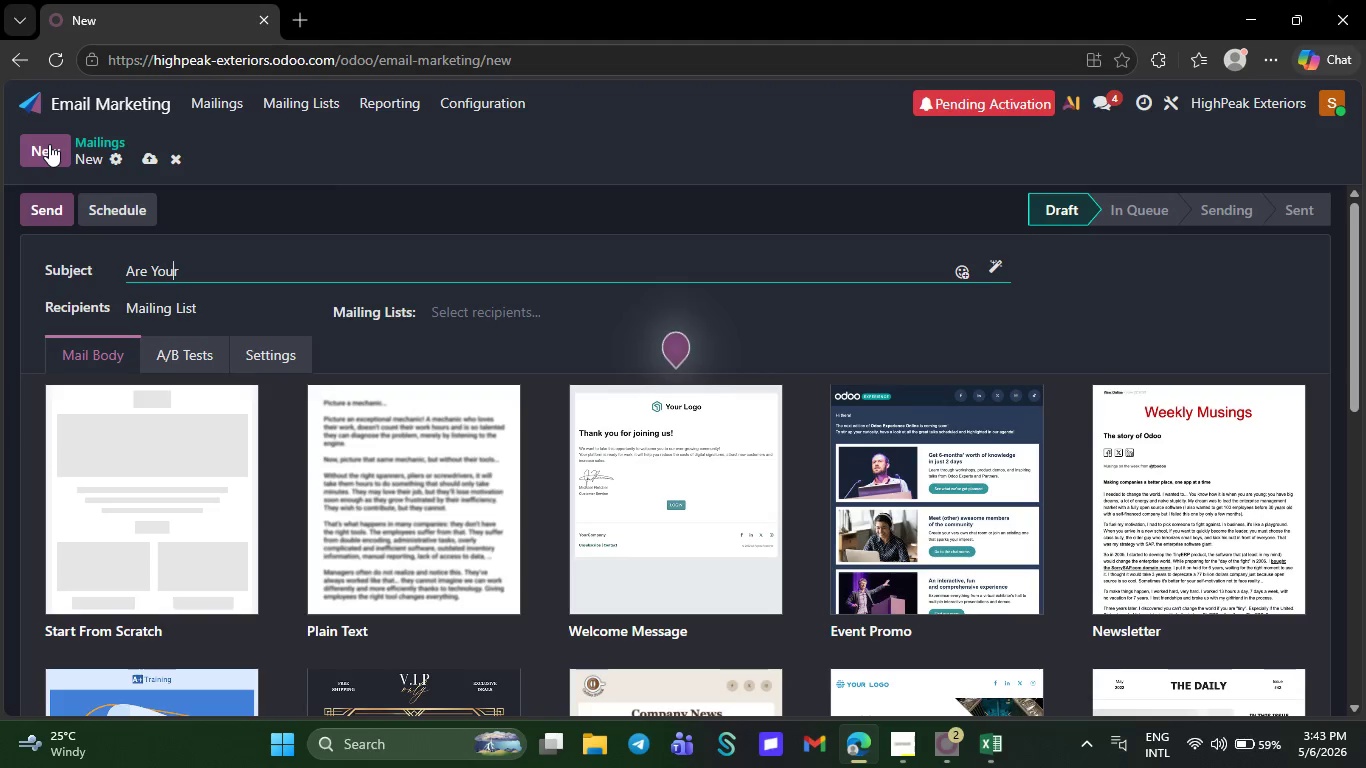 
key(ArrowRight)
 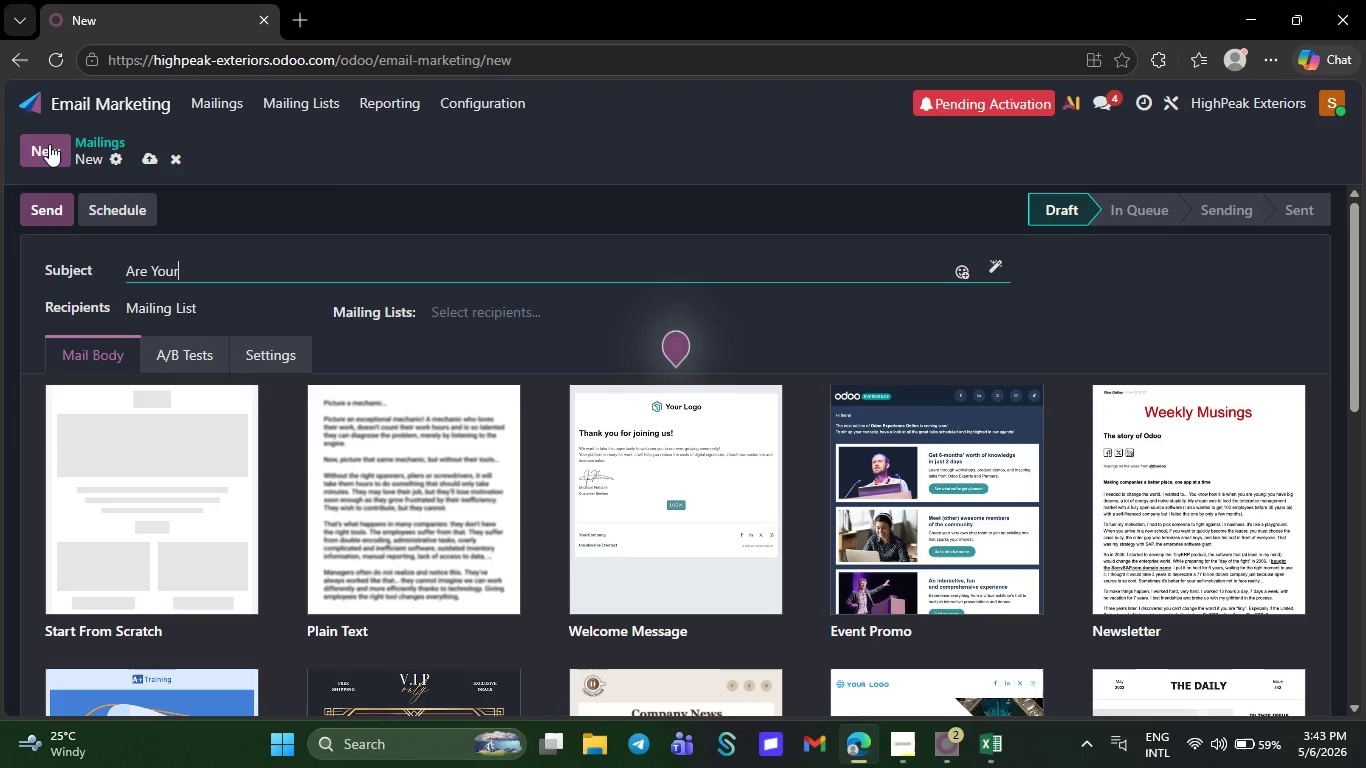 
key(ArrowRight)
 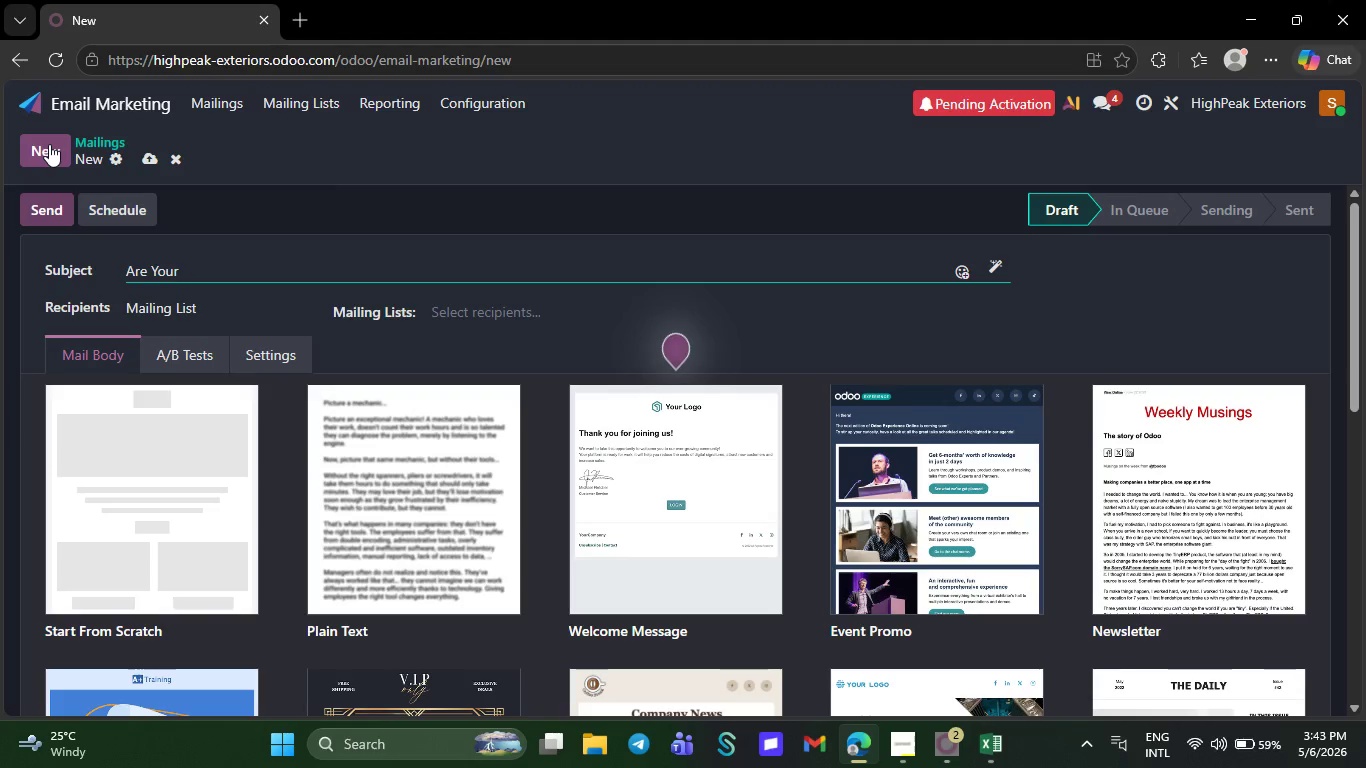 
type( Gutters Ca)
 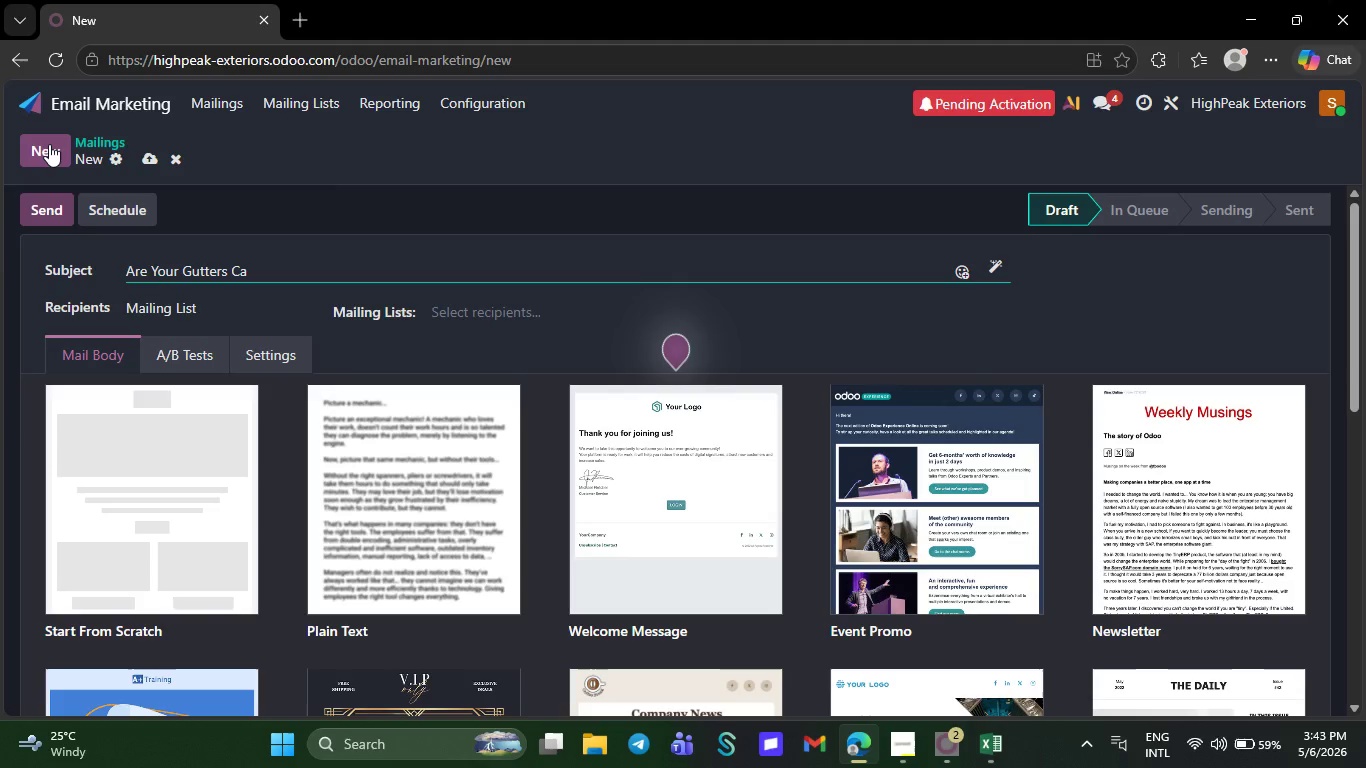 
wait(7.98)
 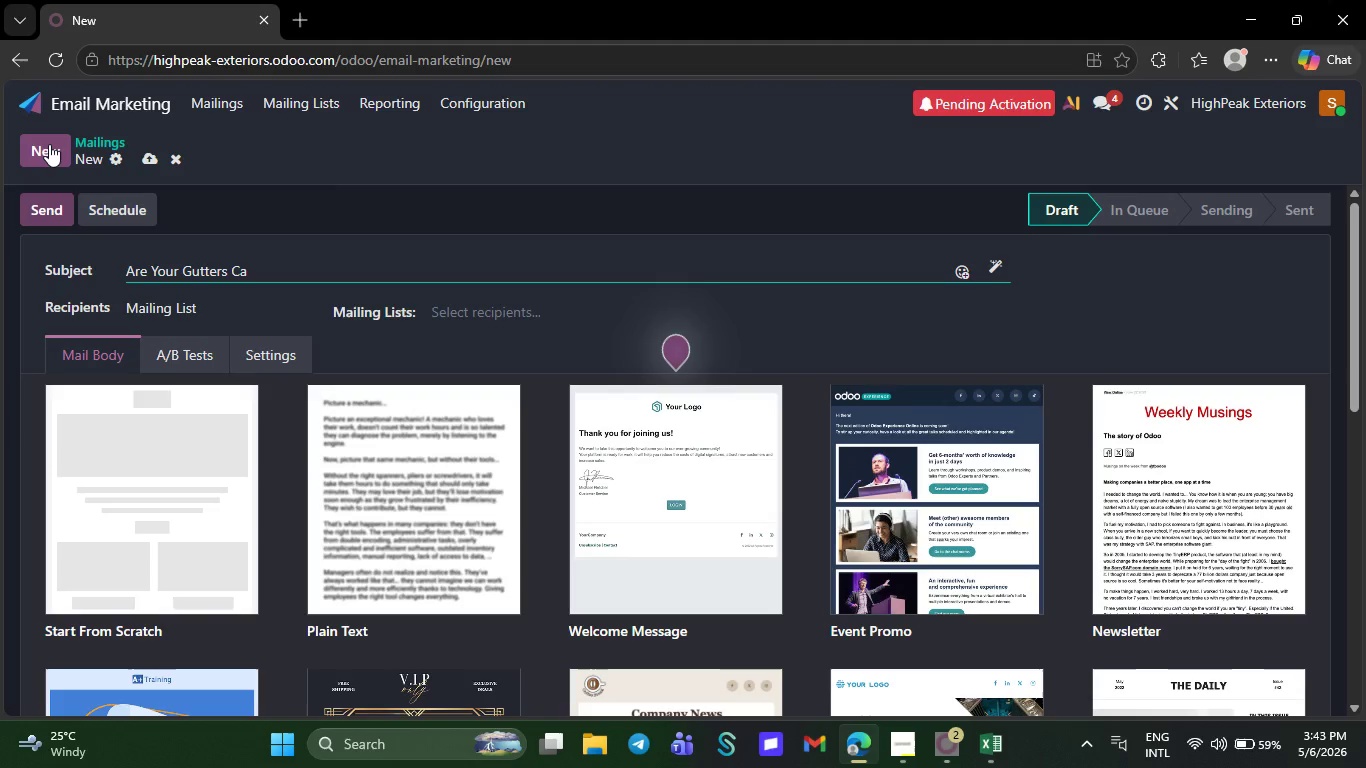 
type(using Hidden Da)
 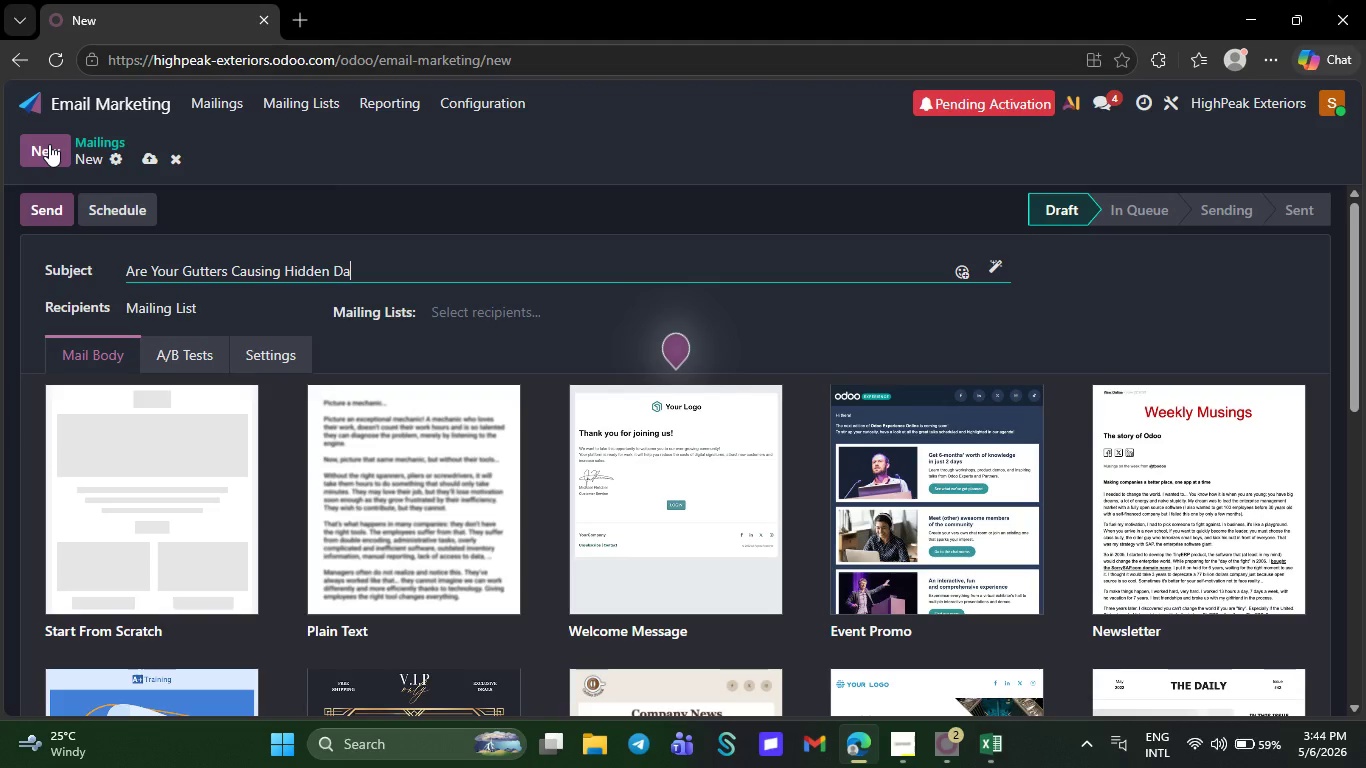 
type(mag)
 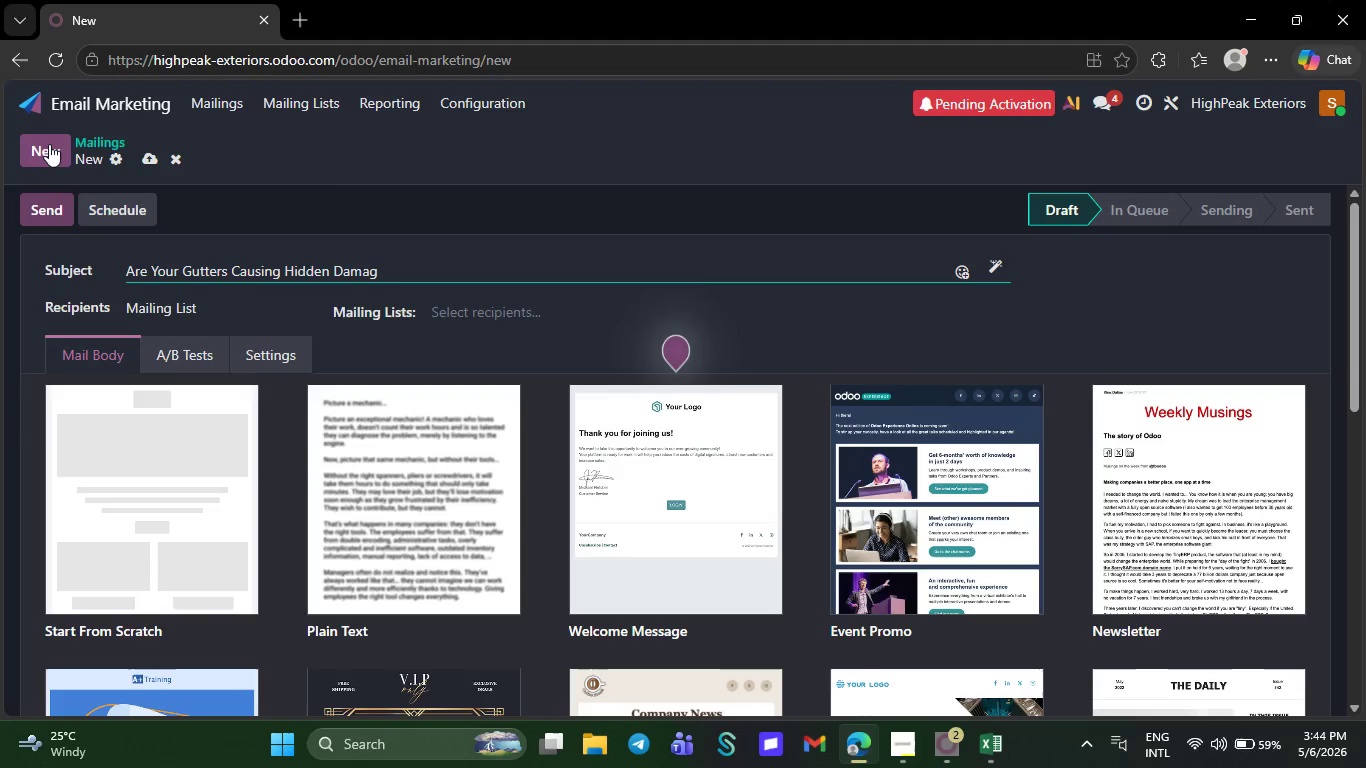 
key(E)
 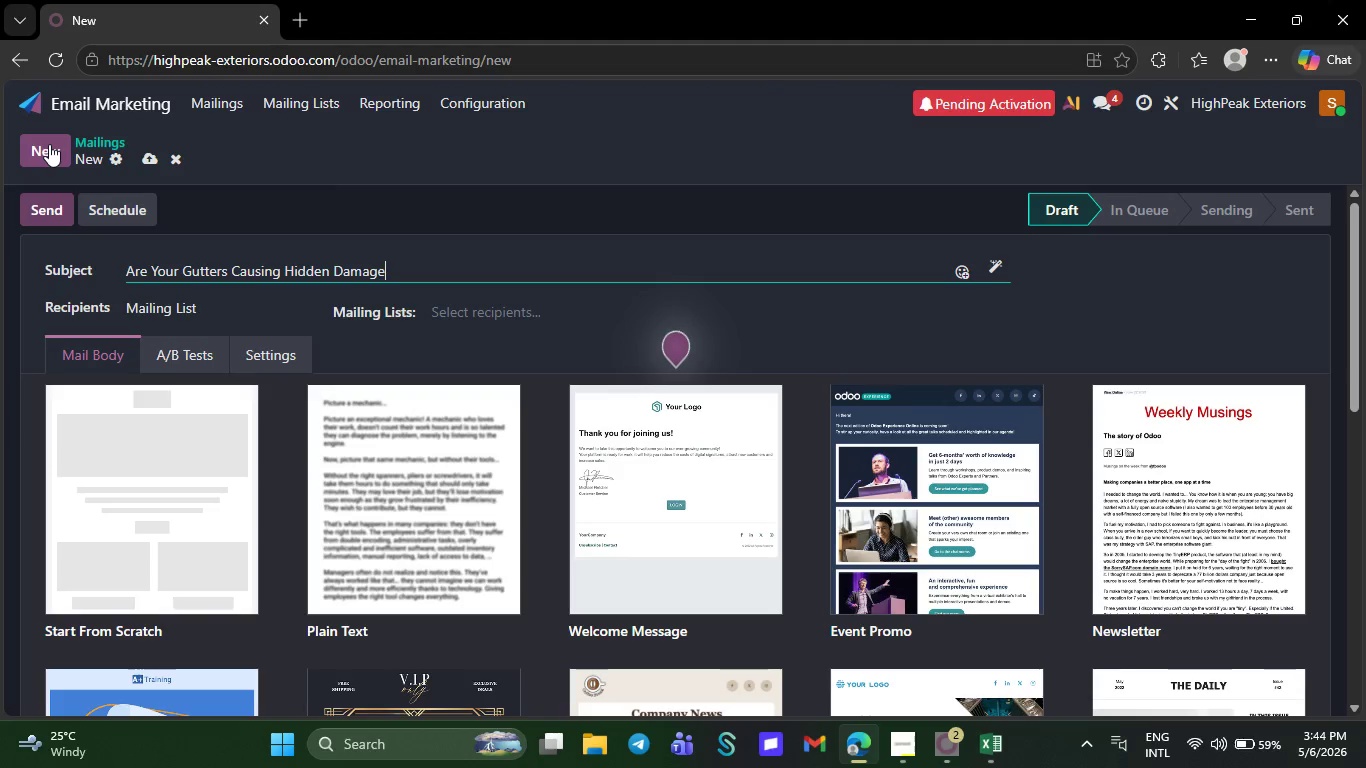 
key(Slash)
 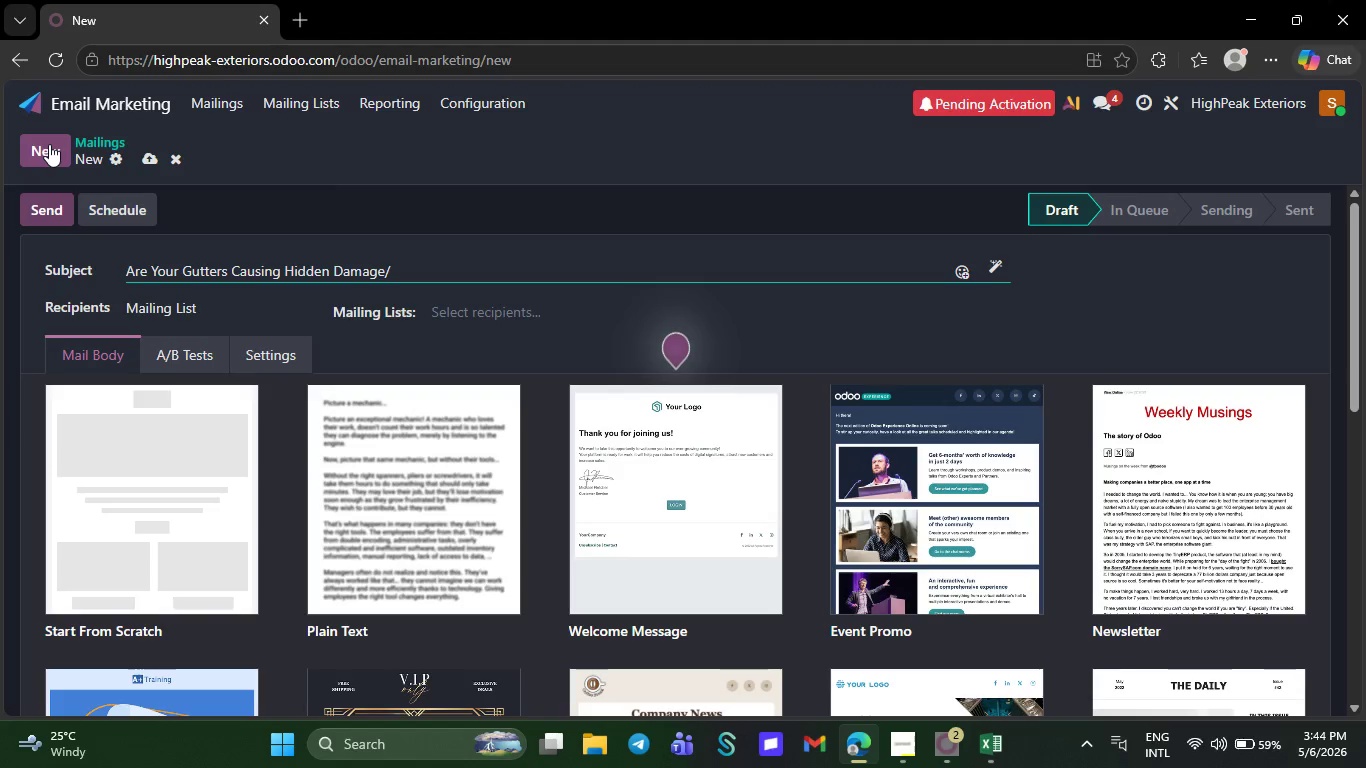 
key(Backspace)
 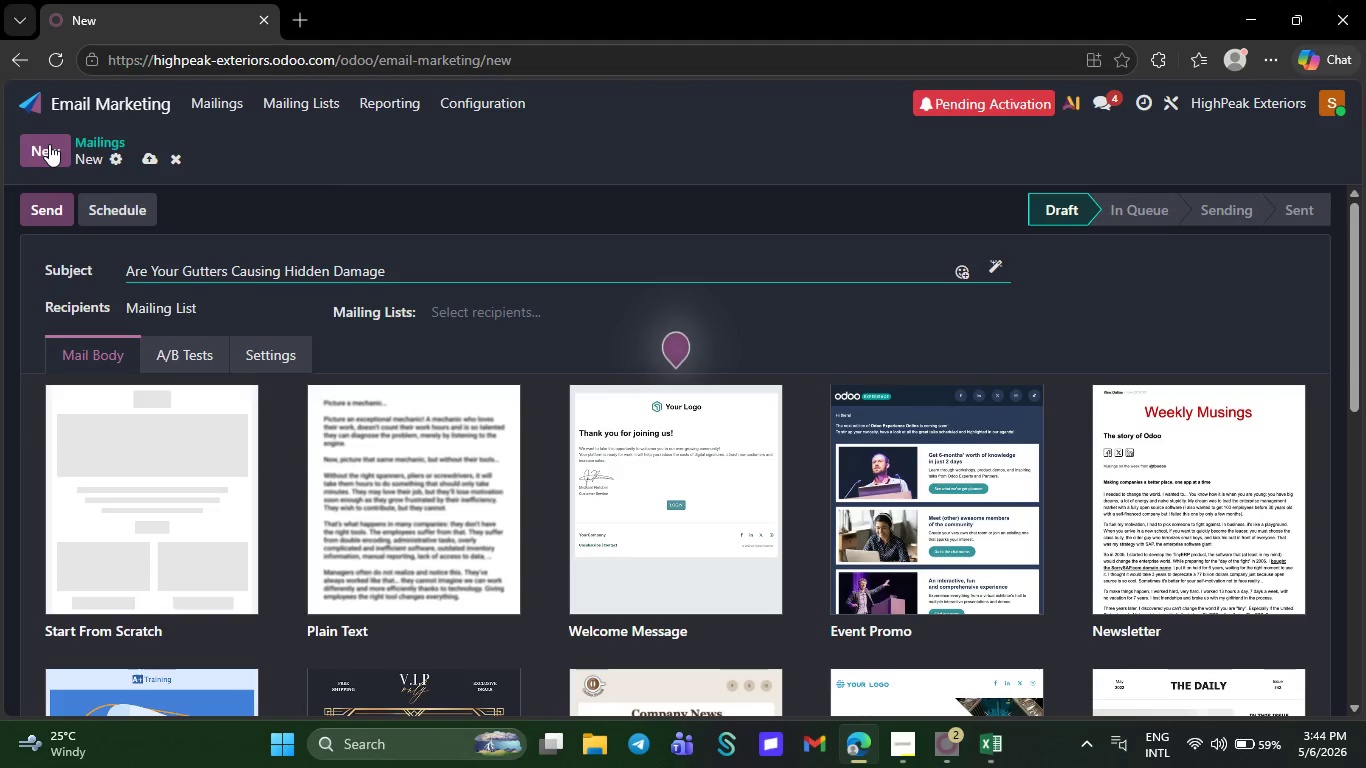 
key(Shift+Slash)
 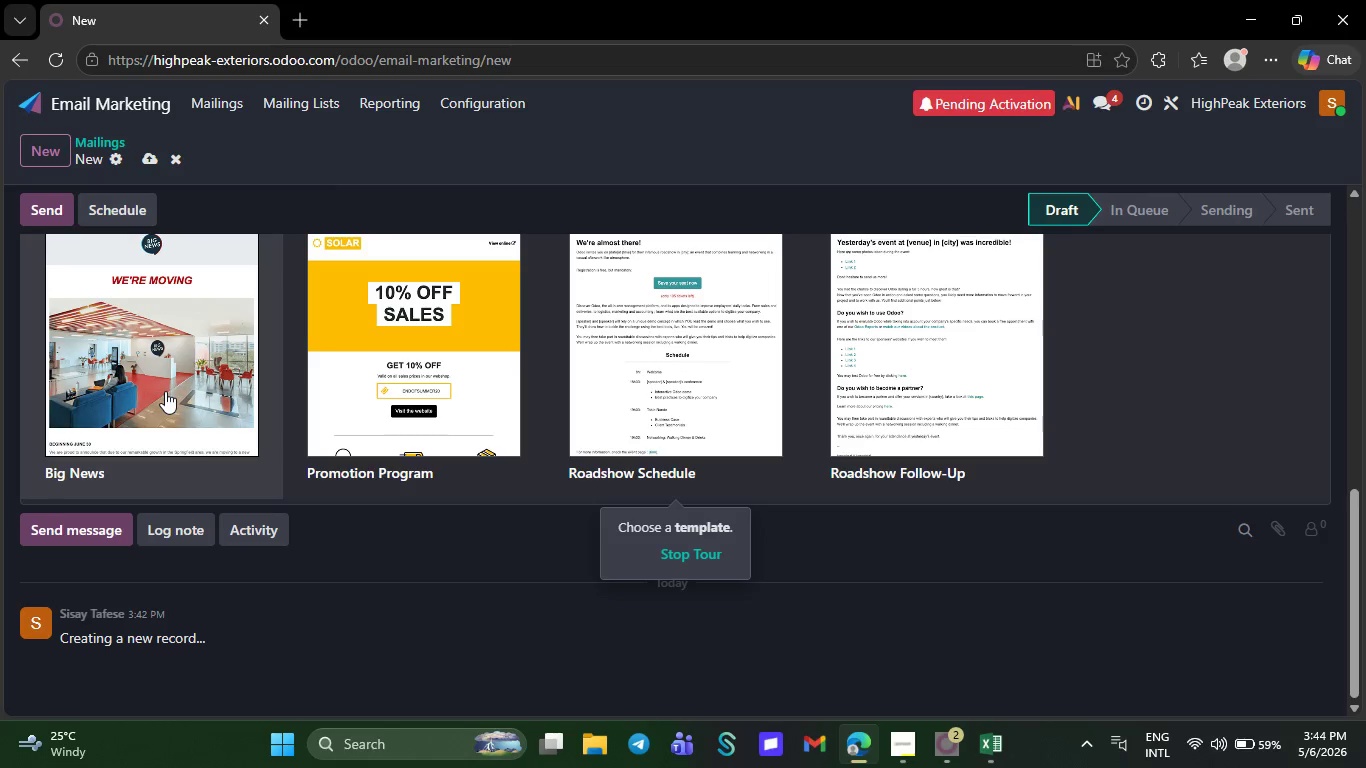 
wait(5.94)
 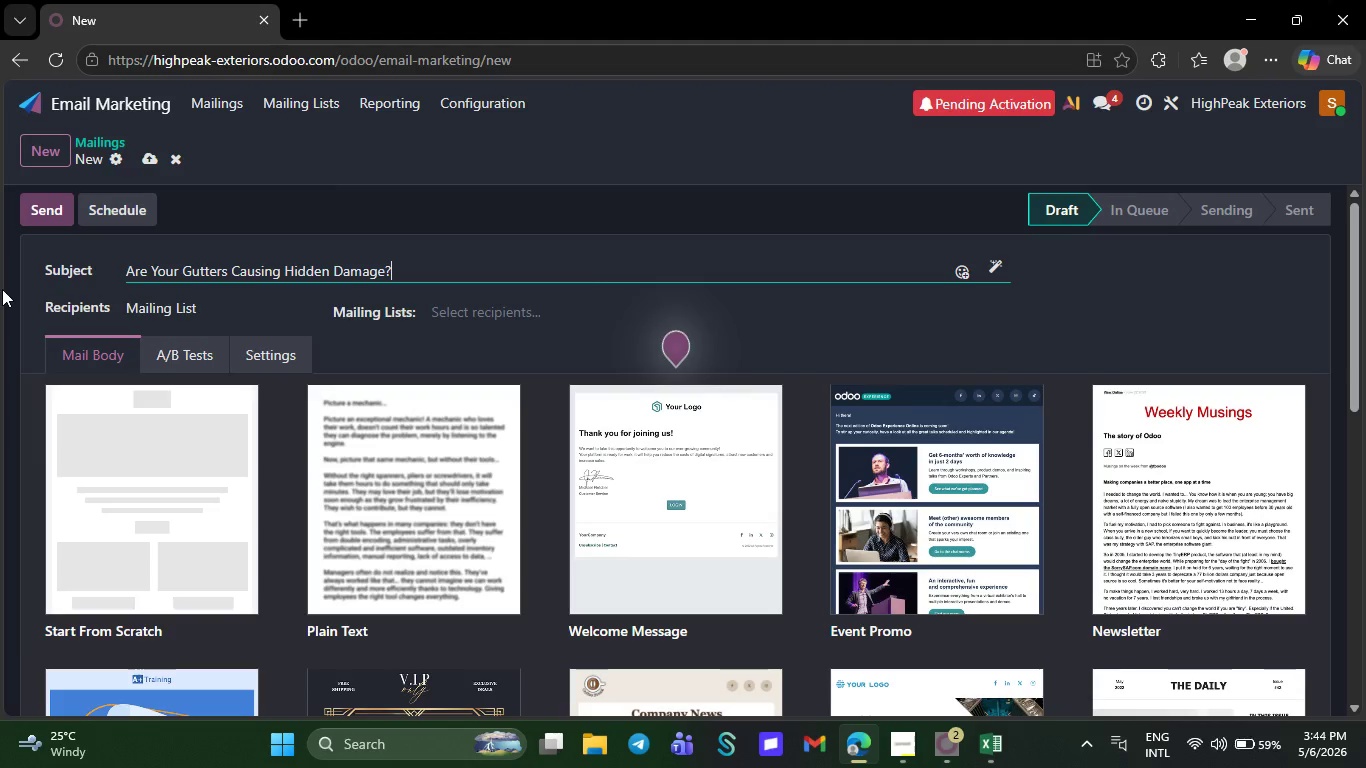 
left_click([107, 339])
 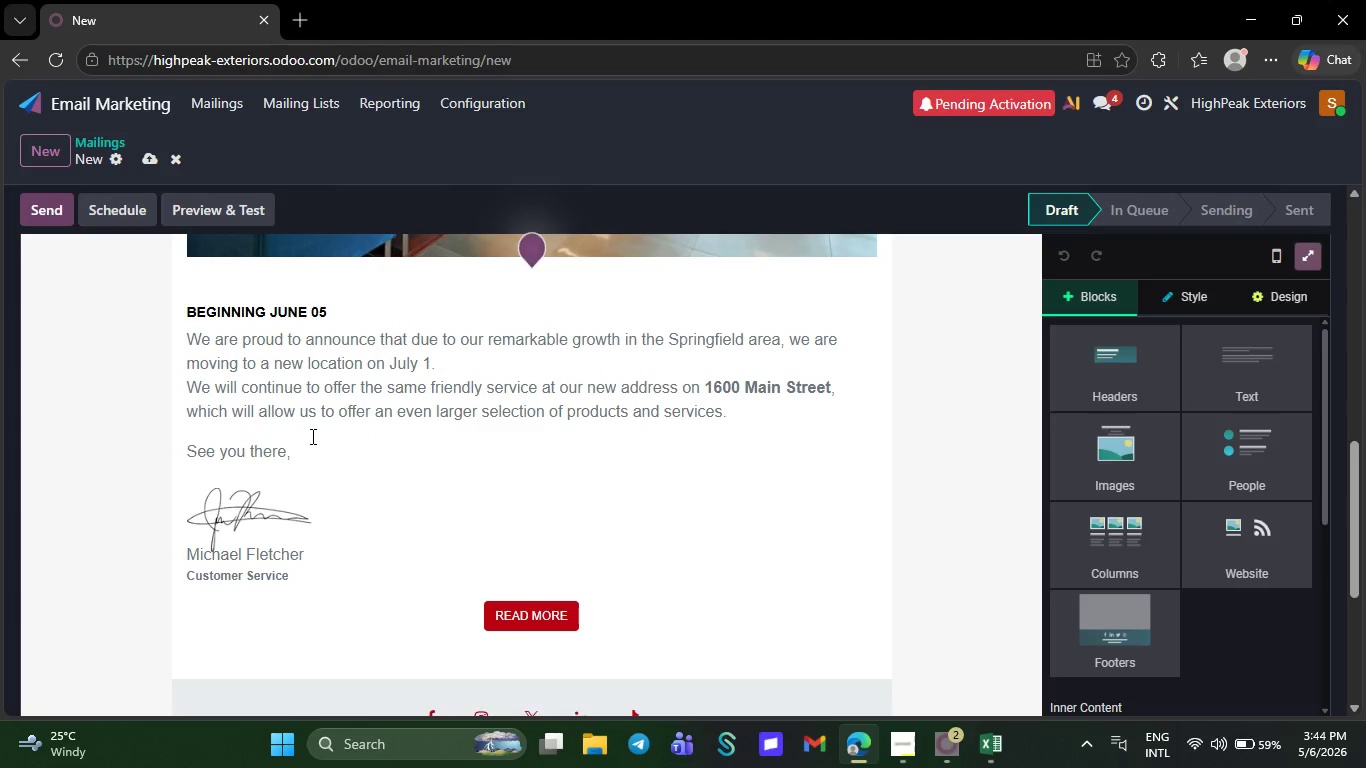 
wait(6.81)
 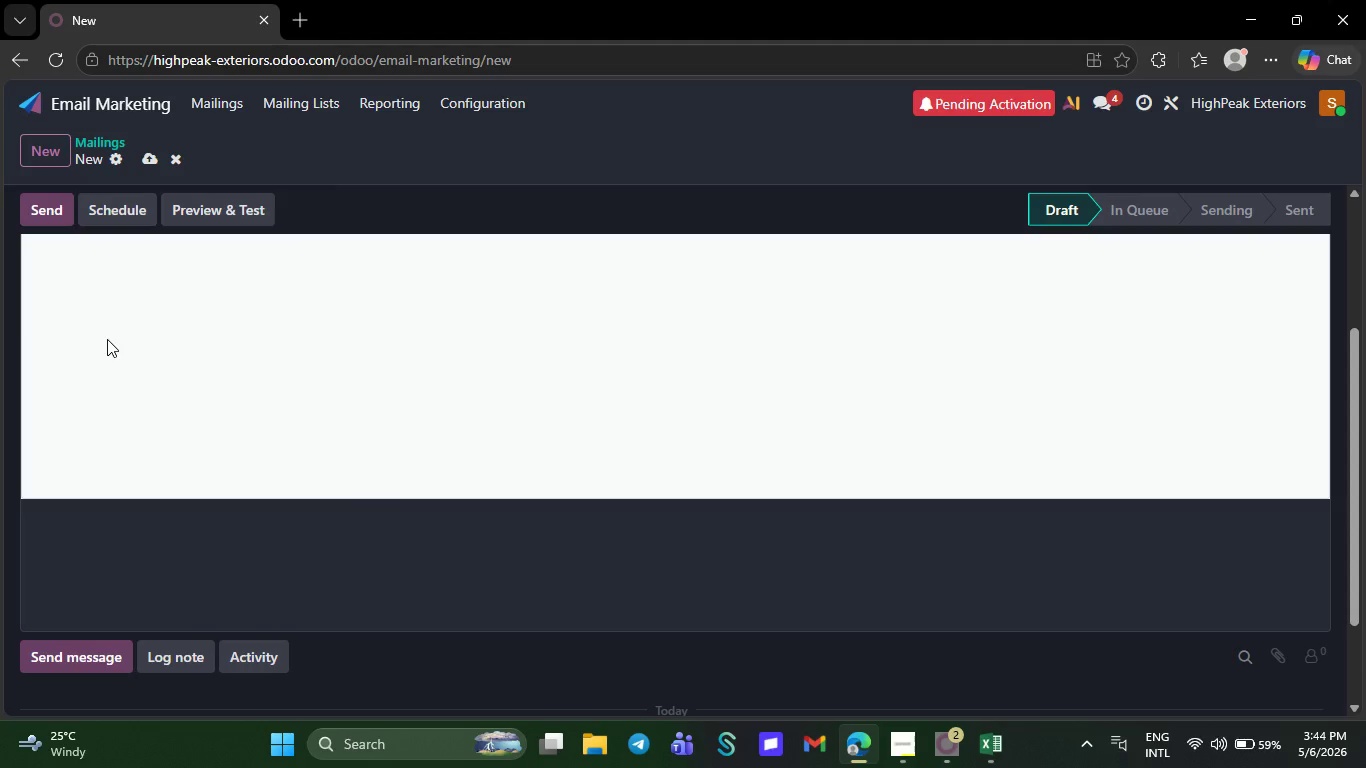 
left_click([576, 615])
 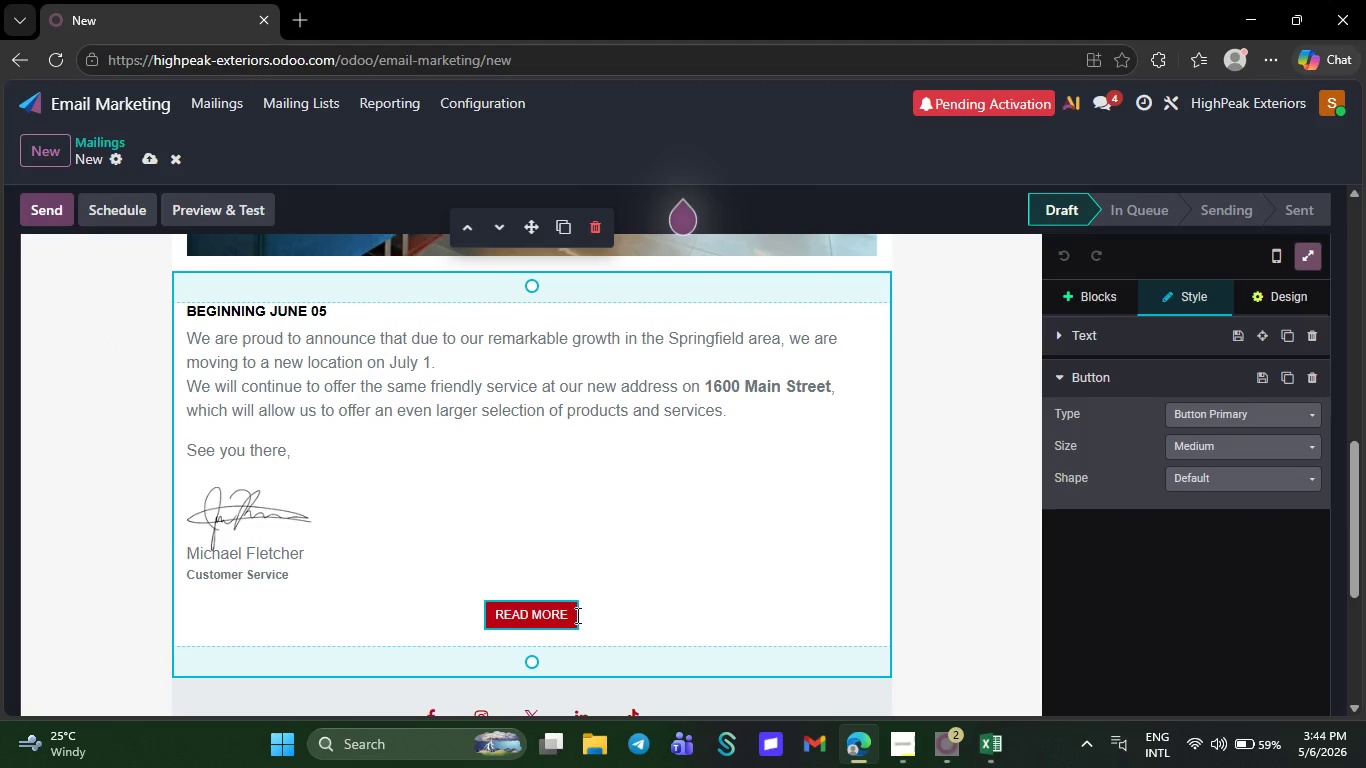 
key(Backspace)
 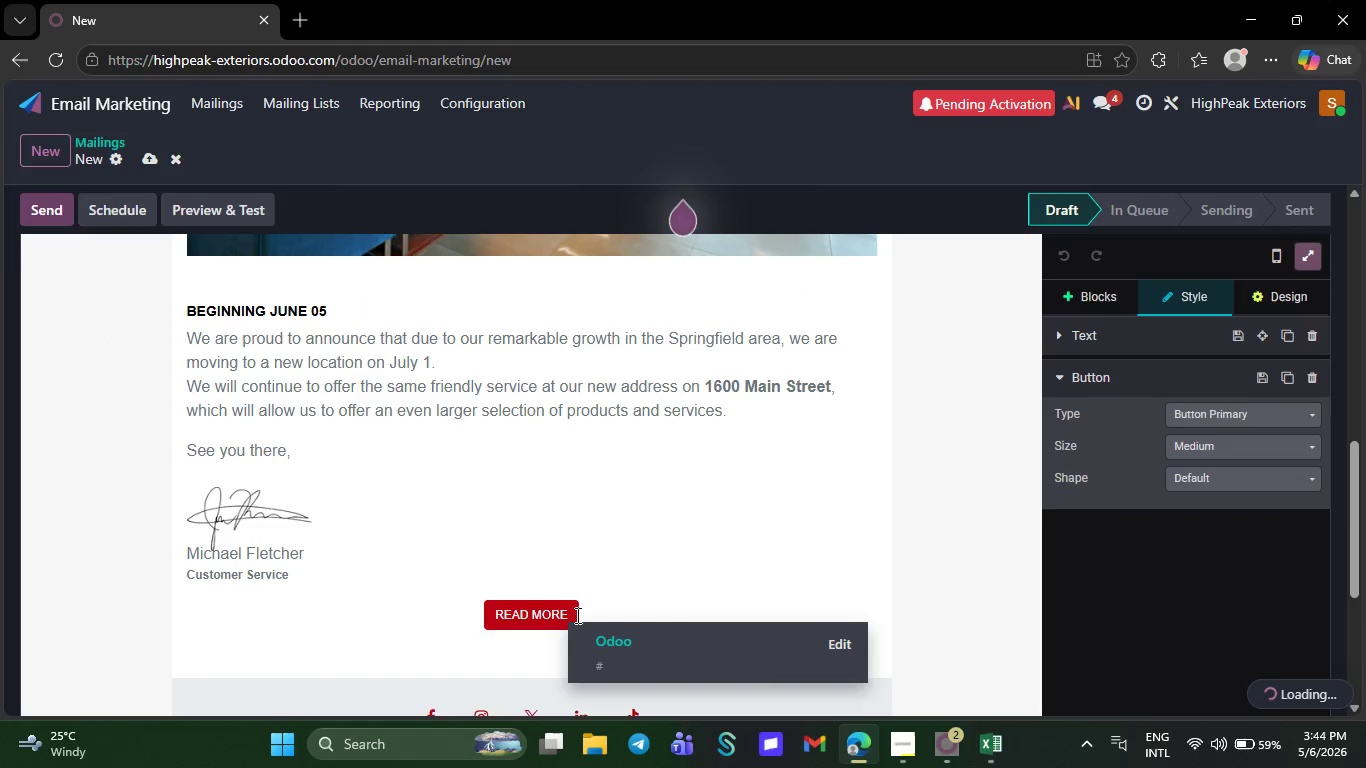 
key(Backspace)
 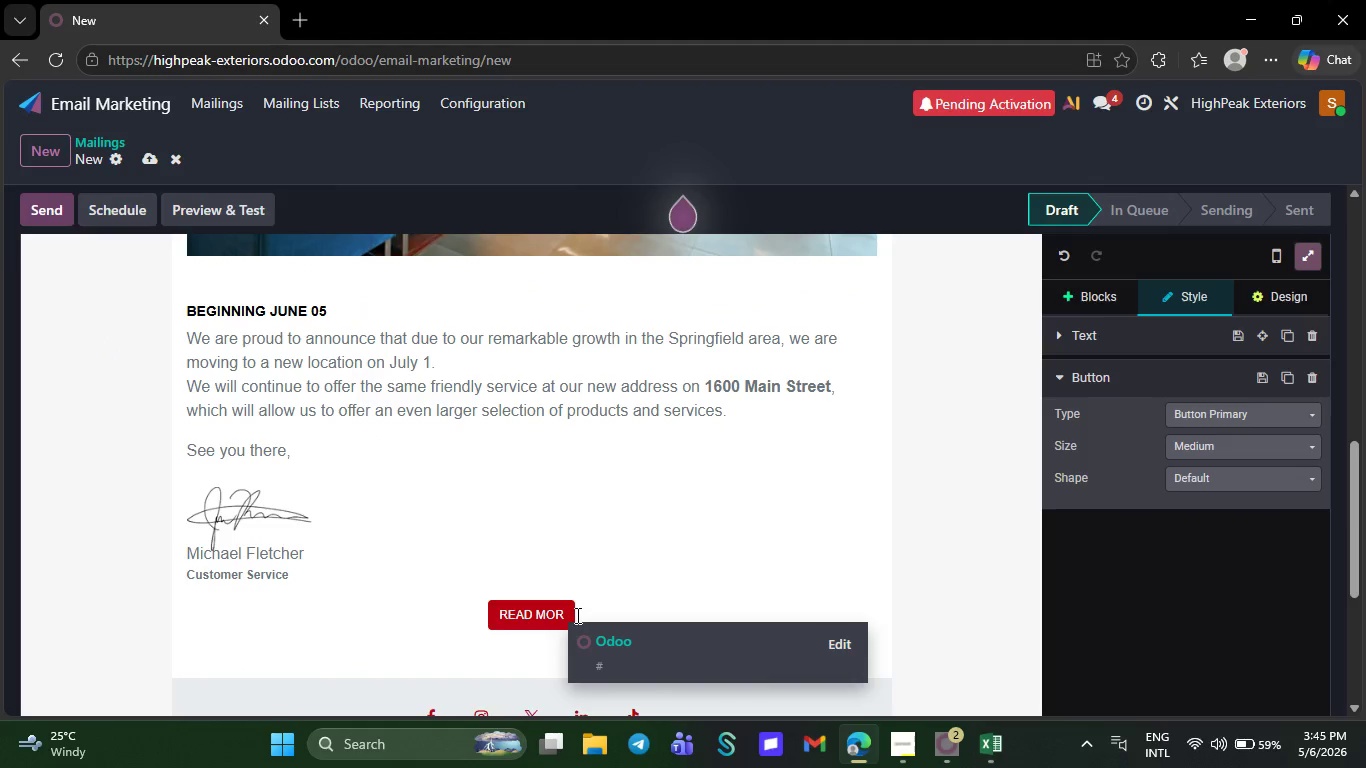 
key(Backspace)
 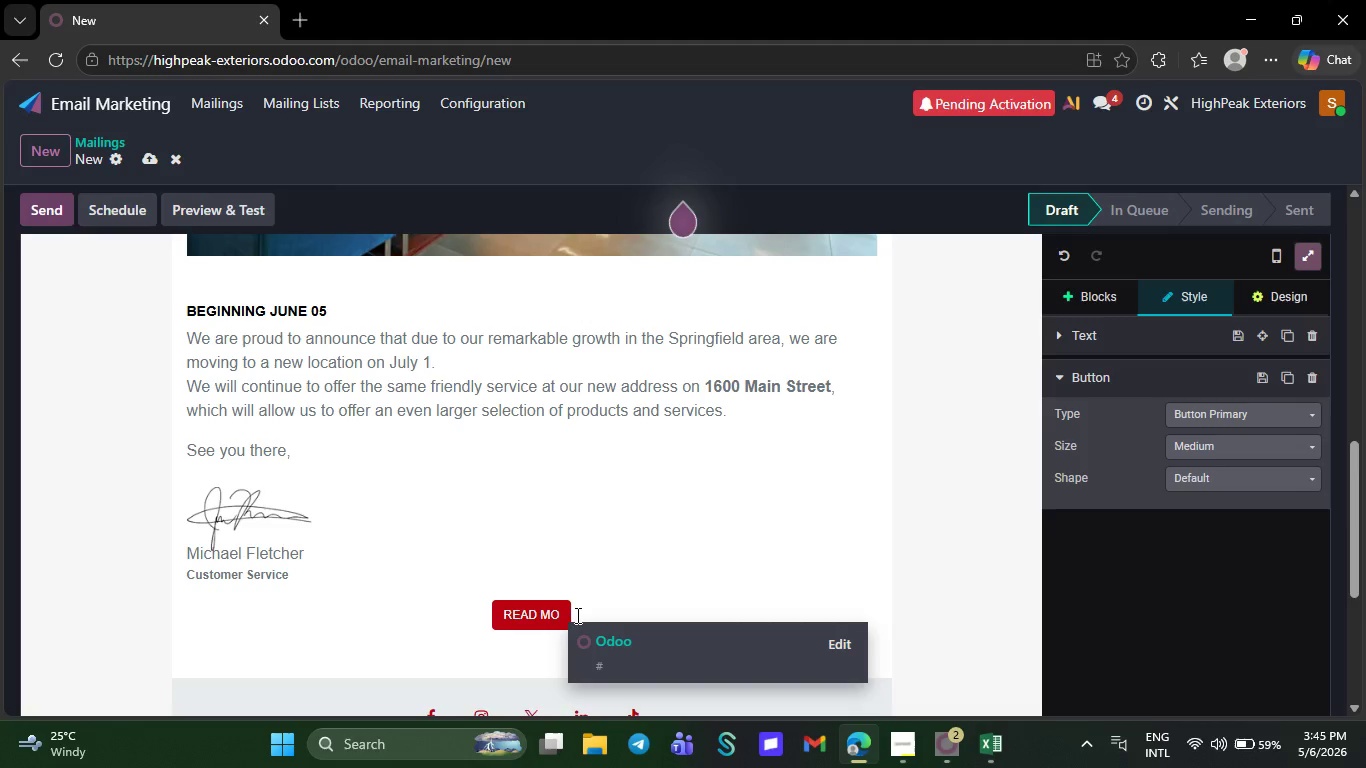 
key(Backspace)
 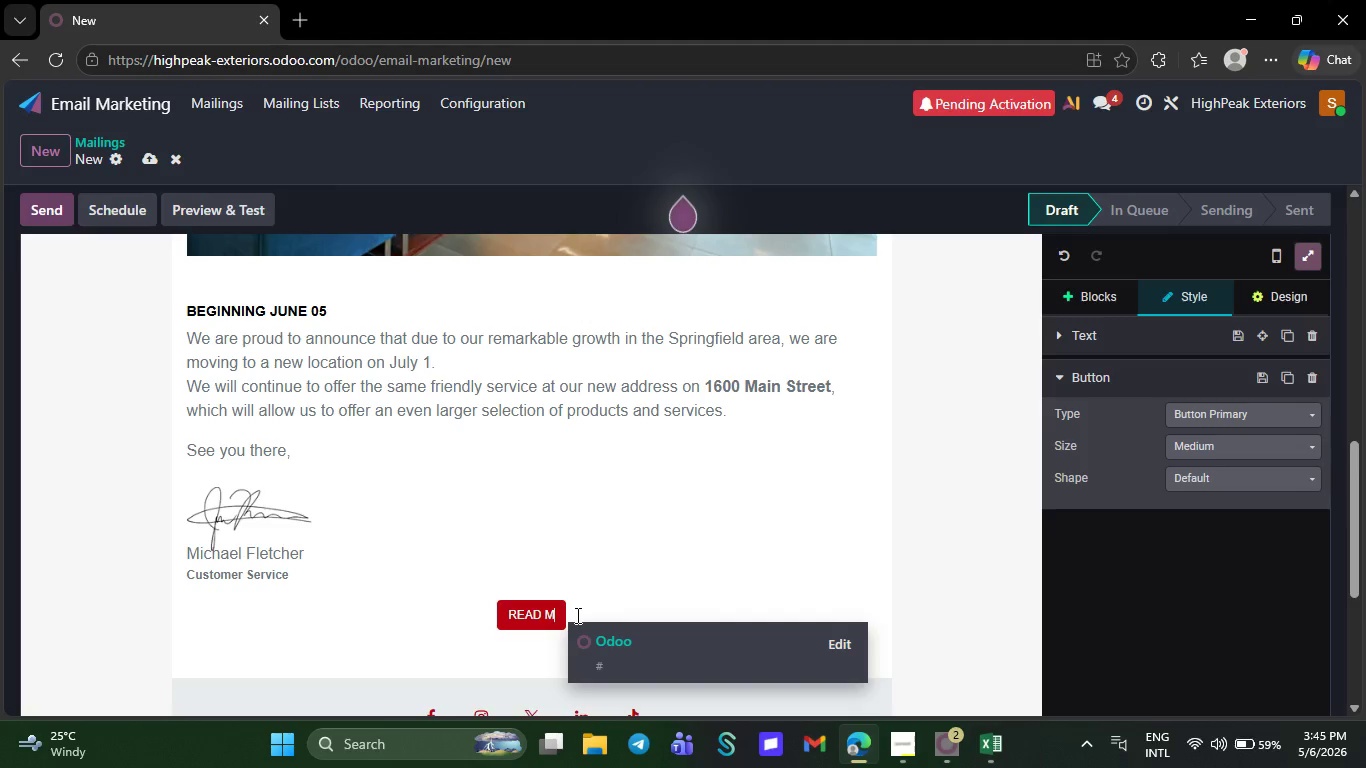 
key(Backspace)
 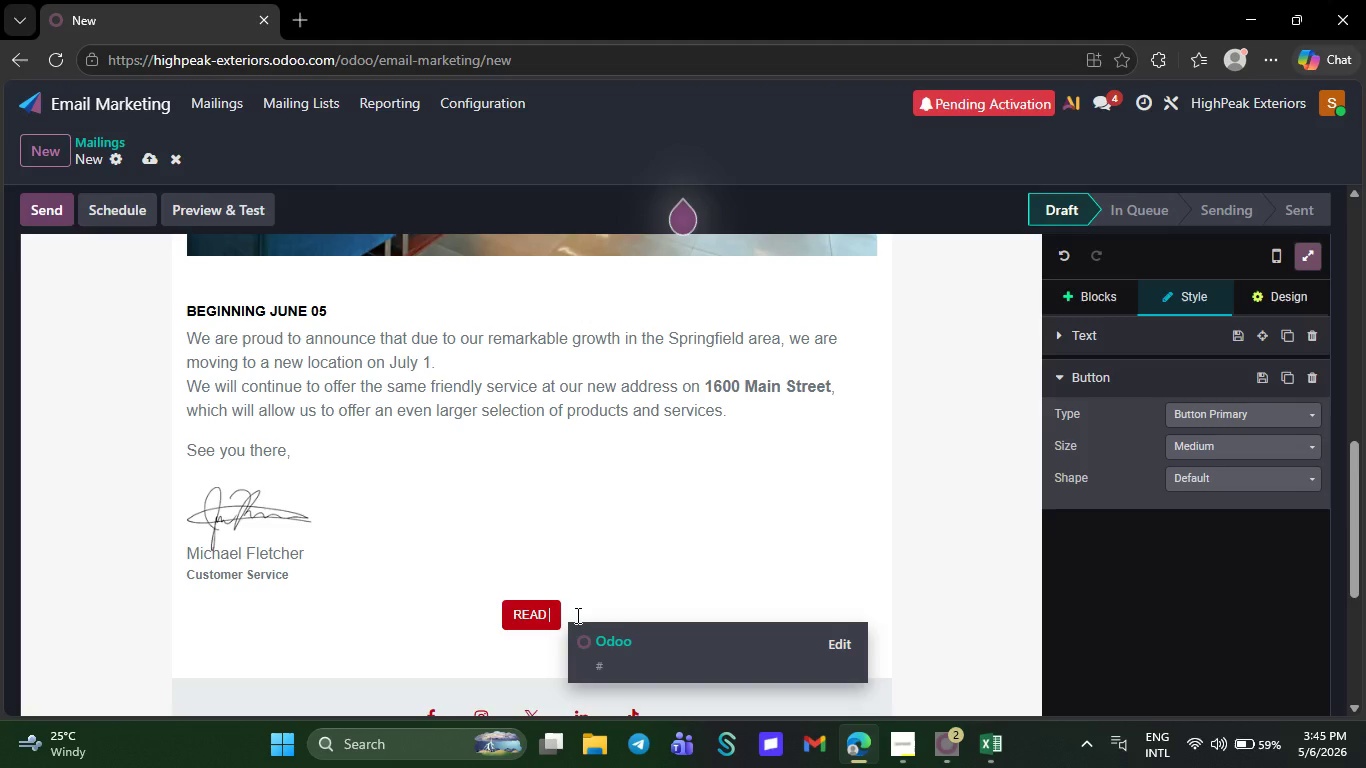 
key(Backspace)
 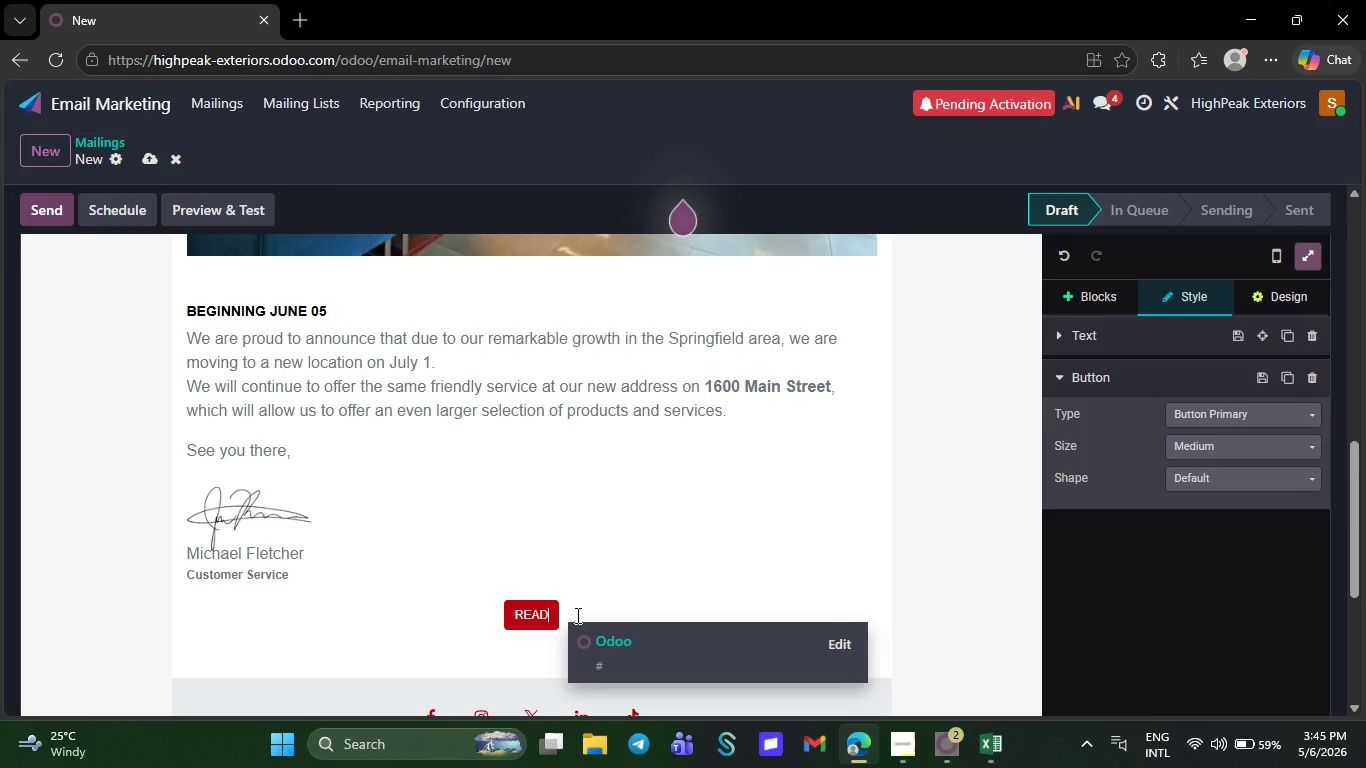 
key(Backspace)
 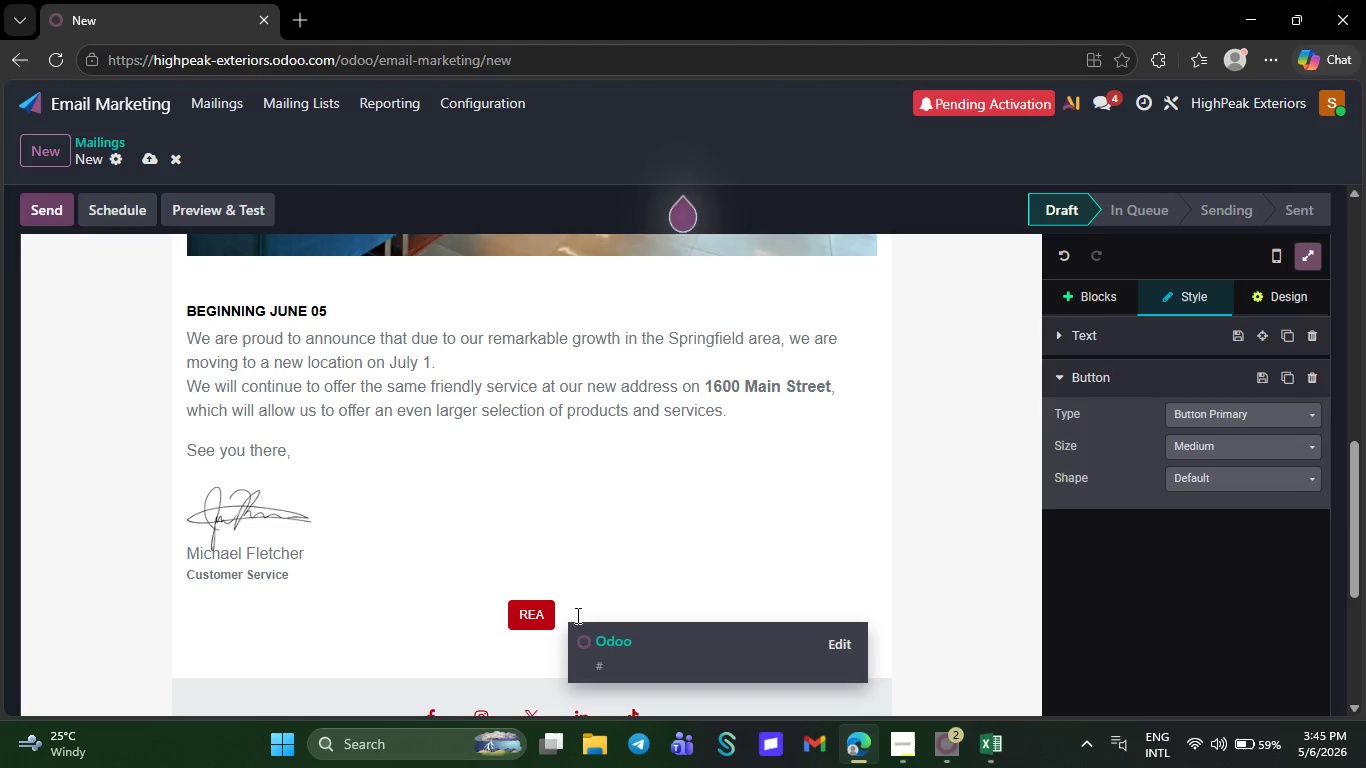 
key(Backspace)
 